 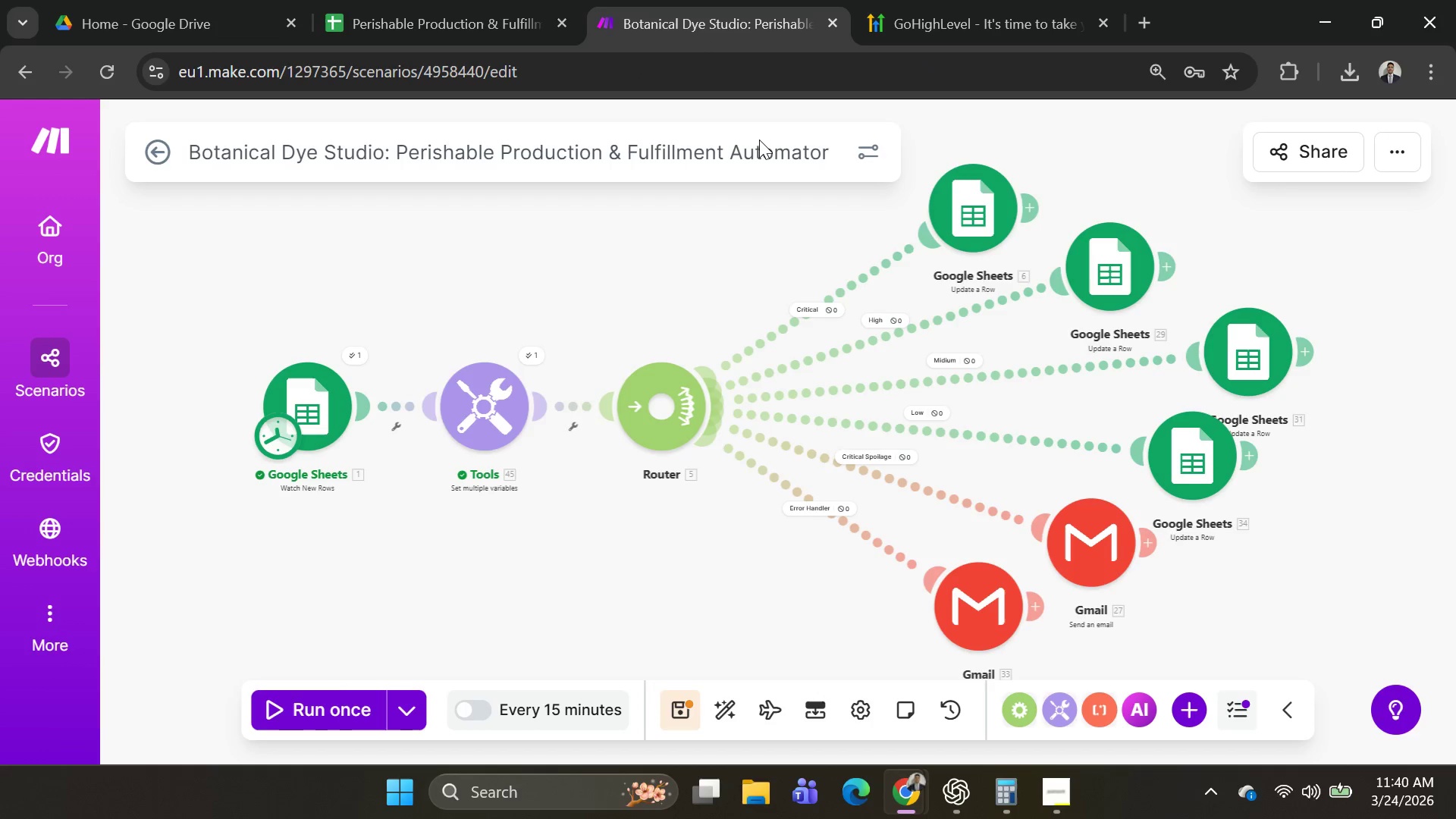 
left_click([832, 507])
 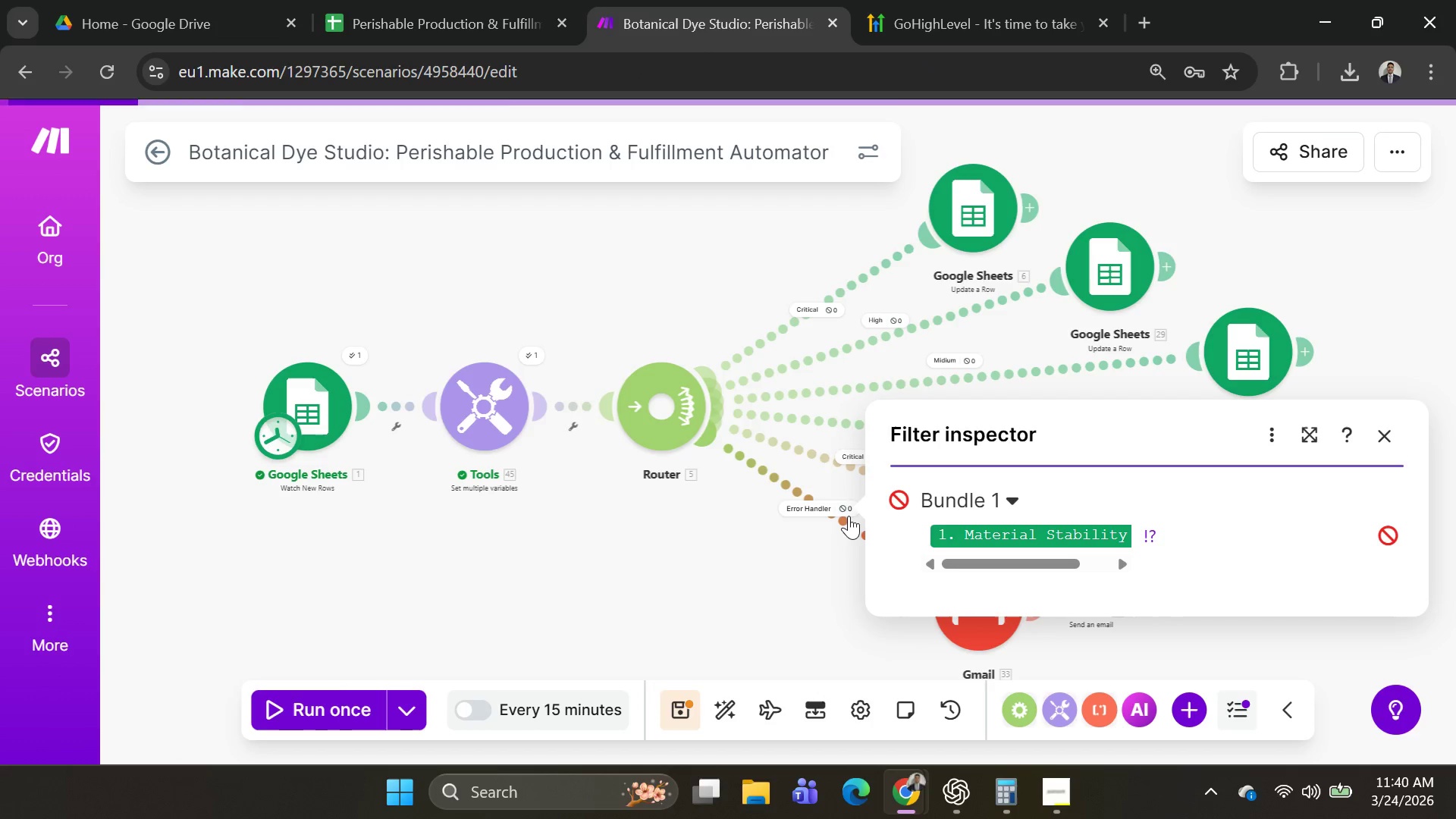 
left_click([849, 517])
 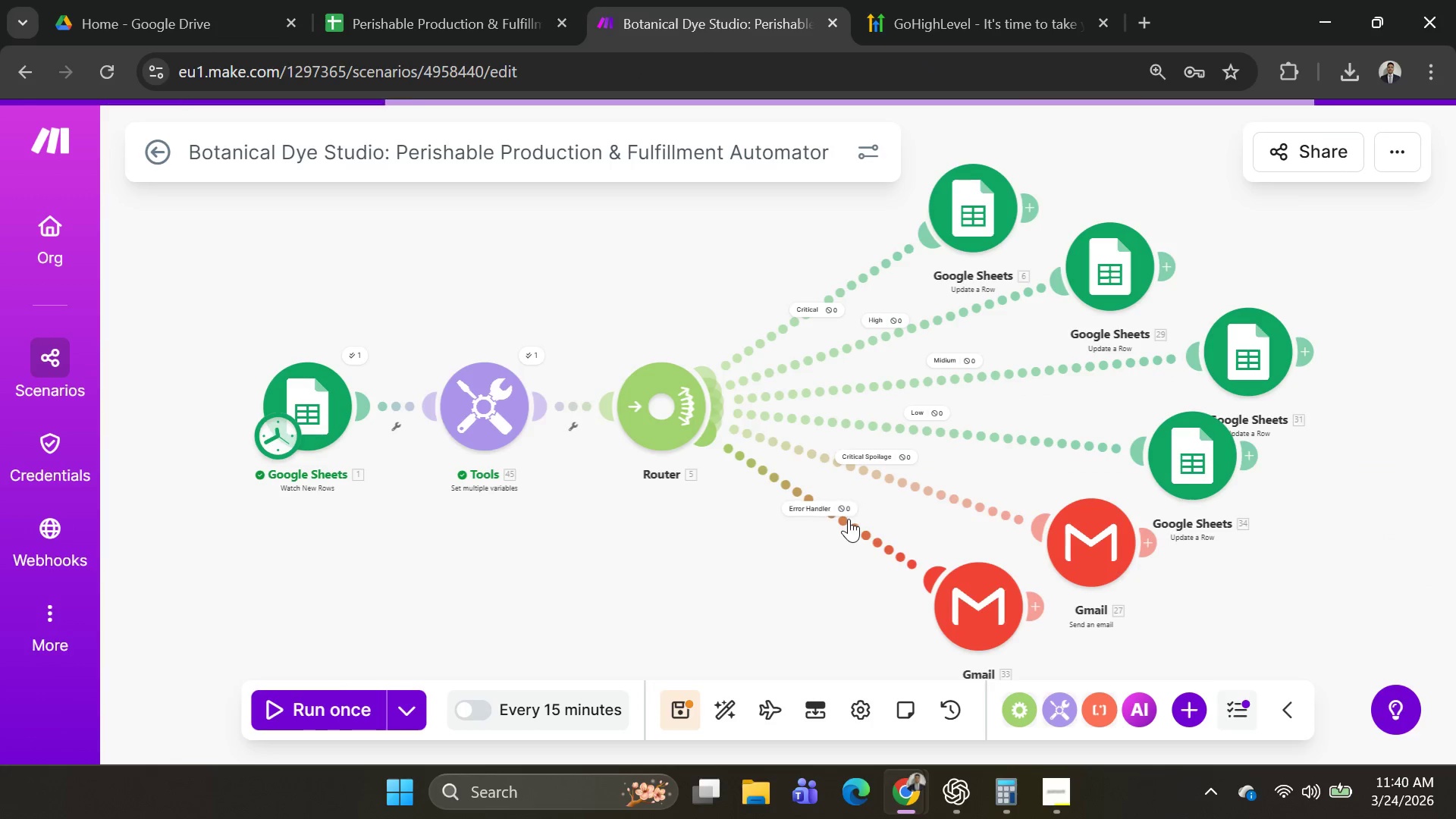 
left_click([849, 519])
 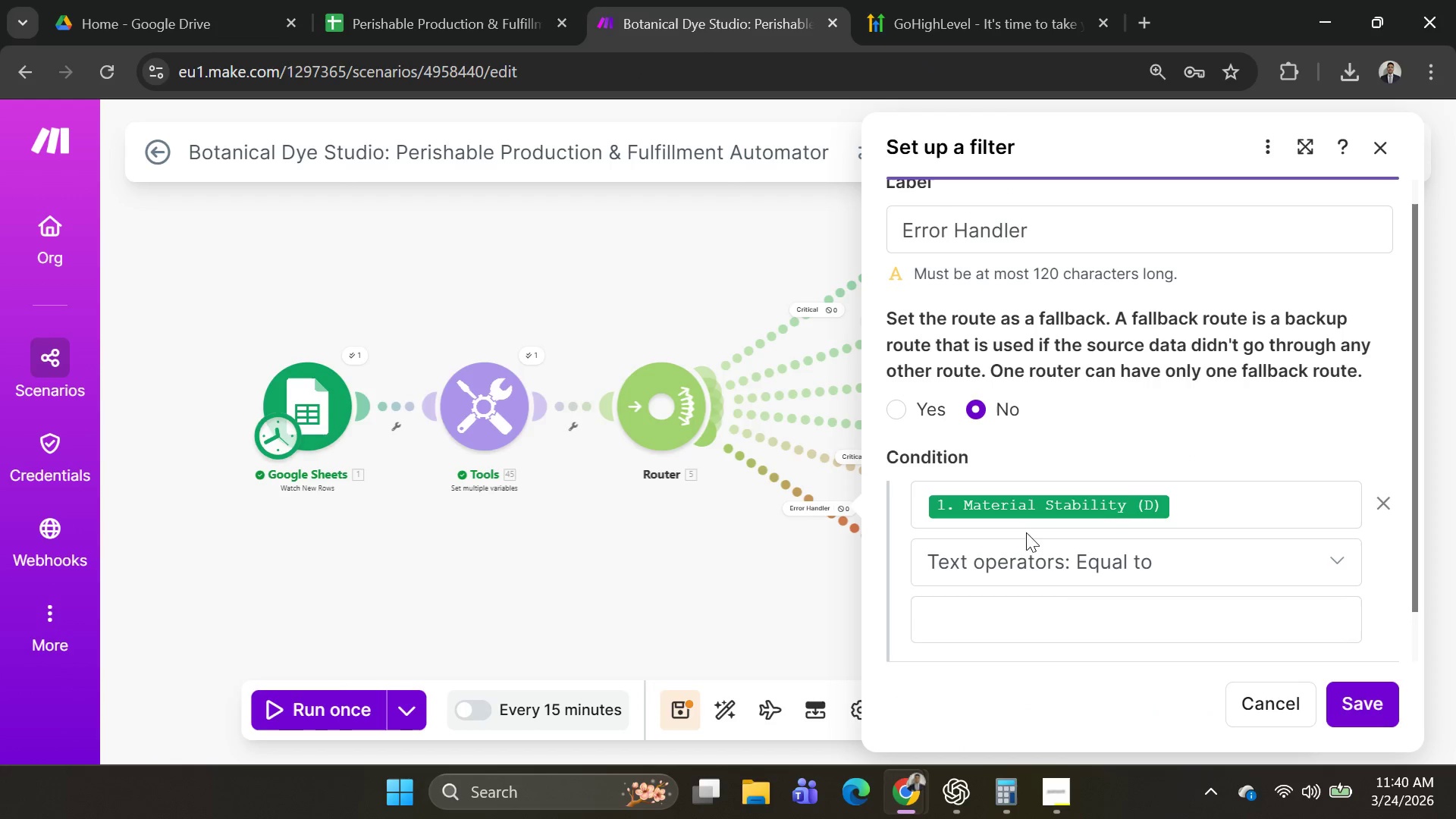 
scroll: coordinate [1130, 508], scroll_direction: down, amount: 1.0
 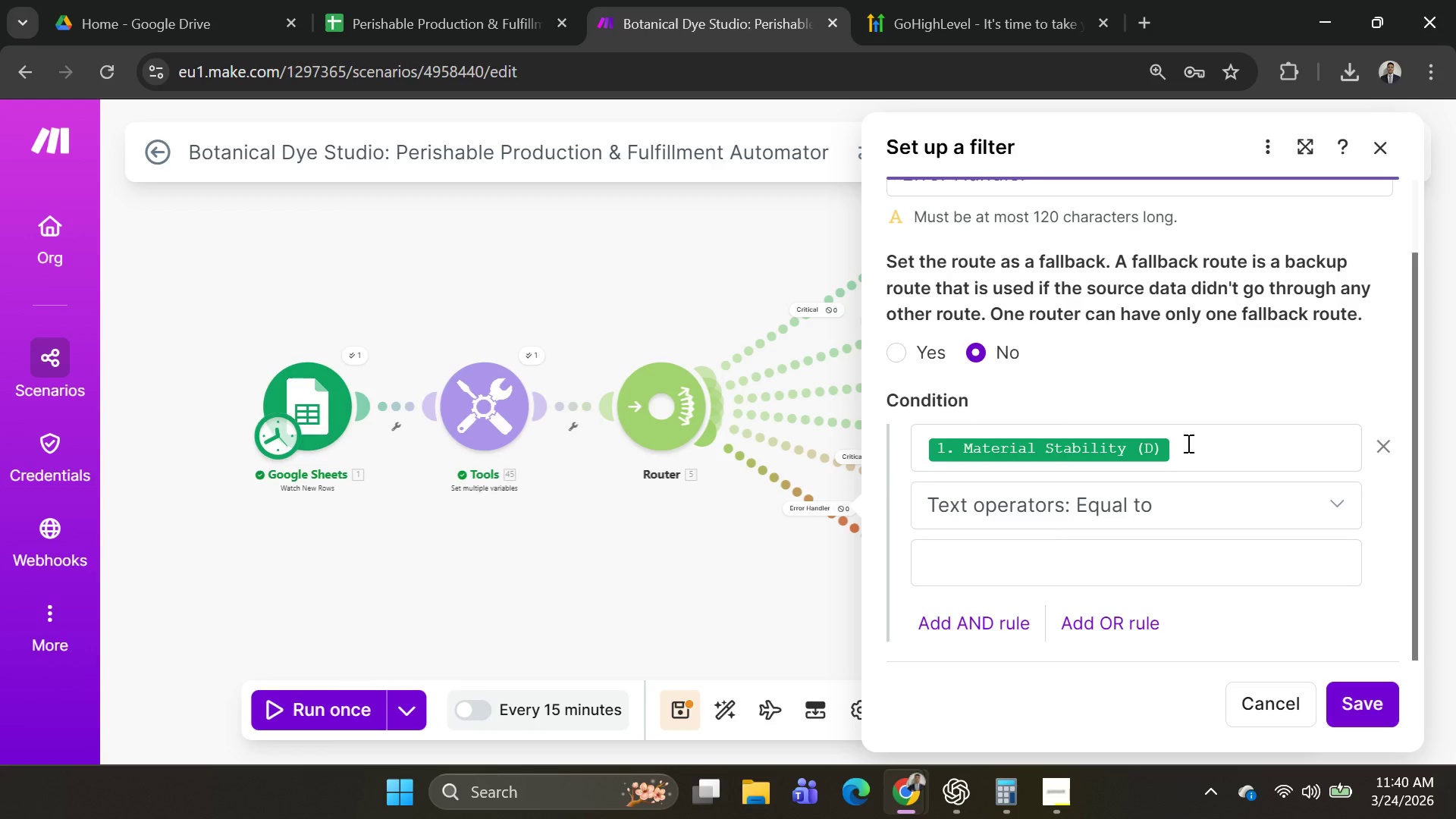 
left_click([1187, 446])
 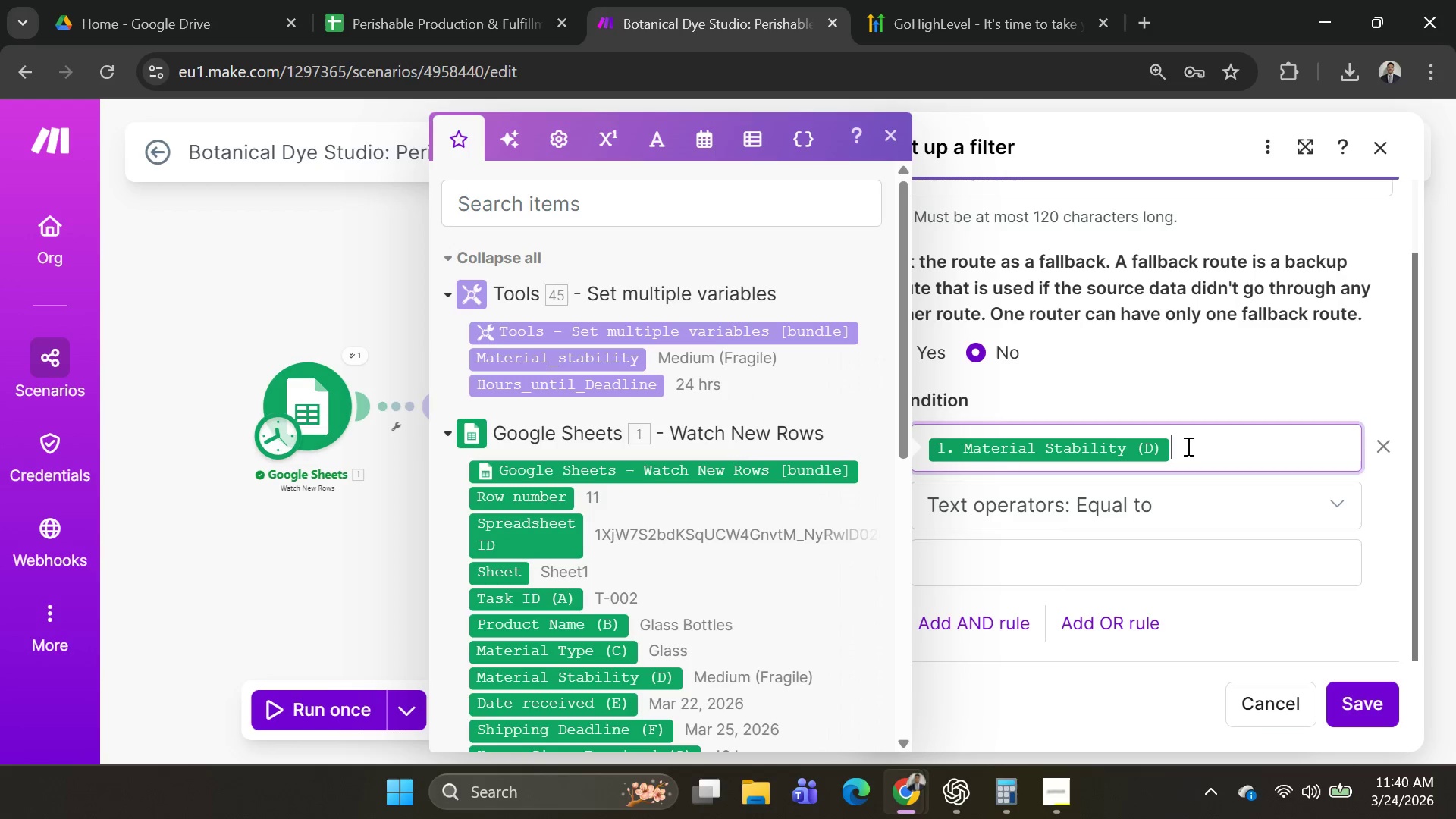 
left_click_drag(start_coordinate=[1187, 446], to_coordinate=[877, 459])
 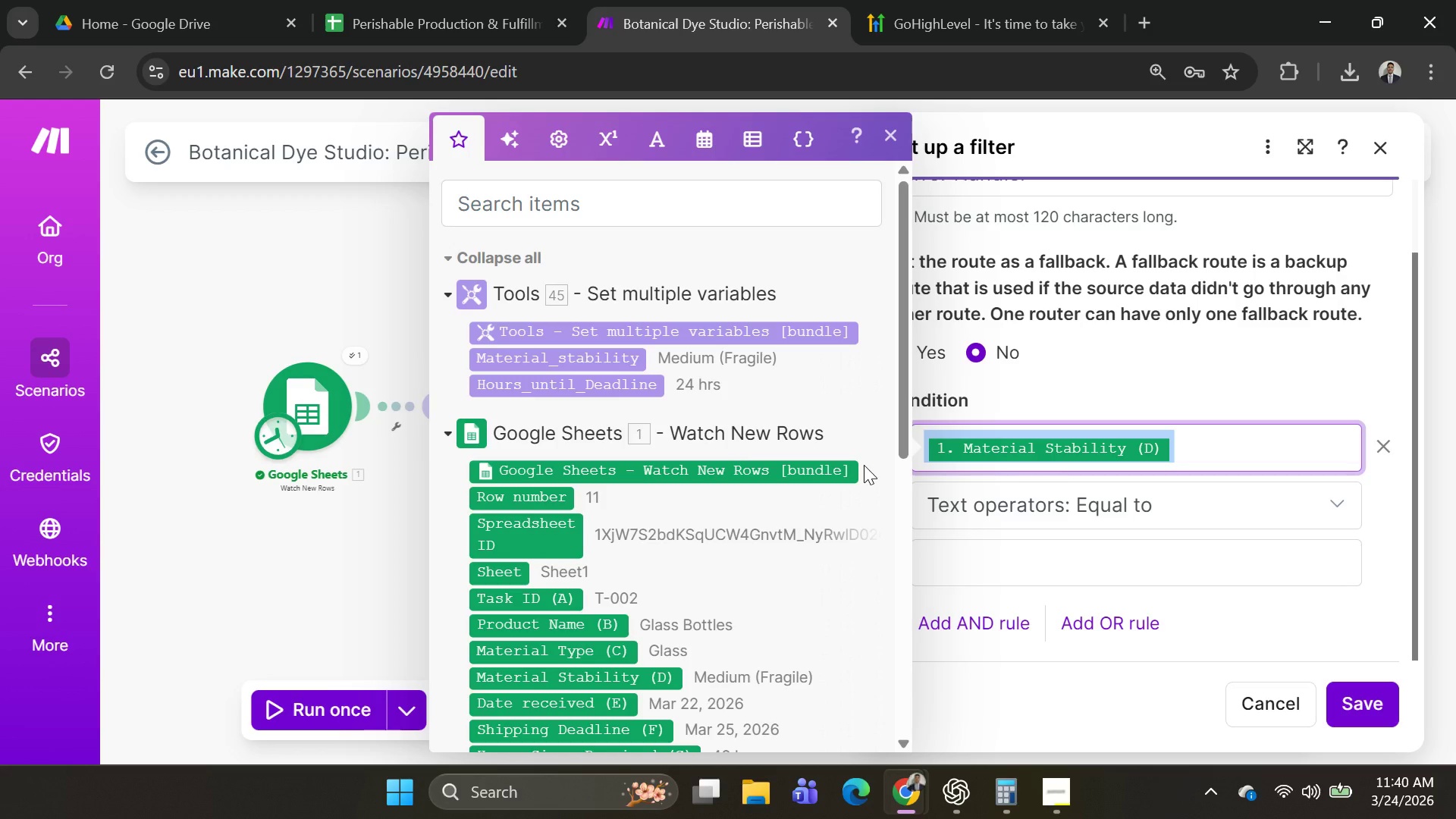 
key(Backspace)
 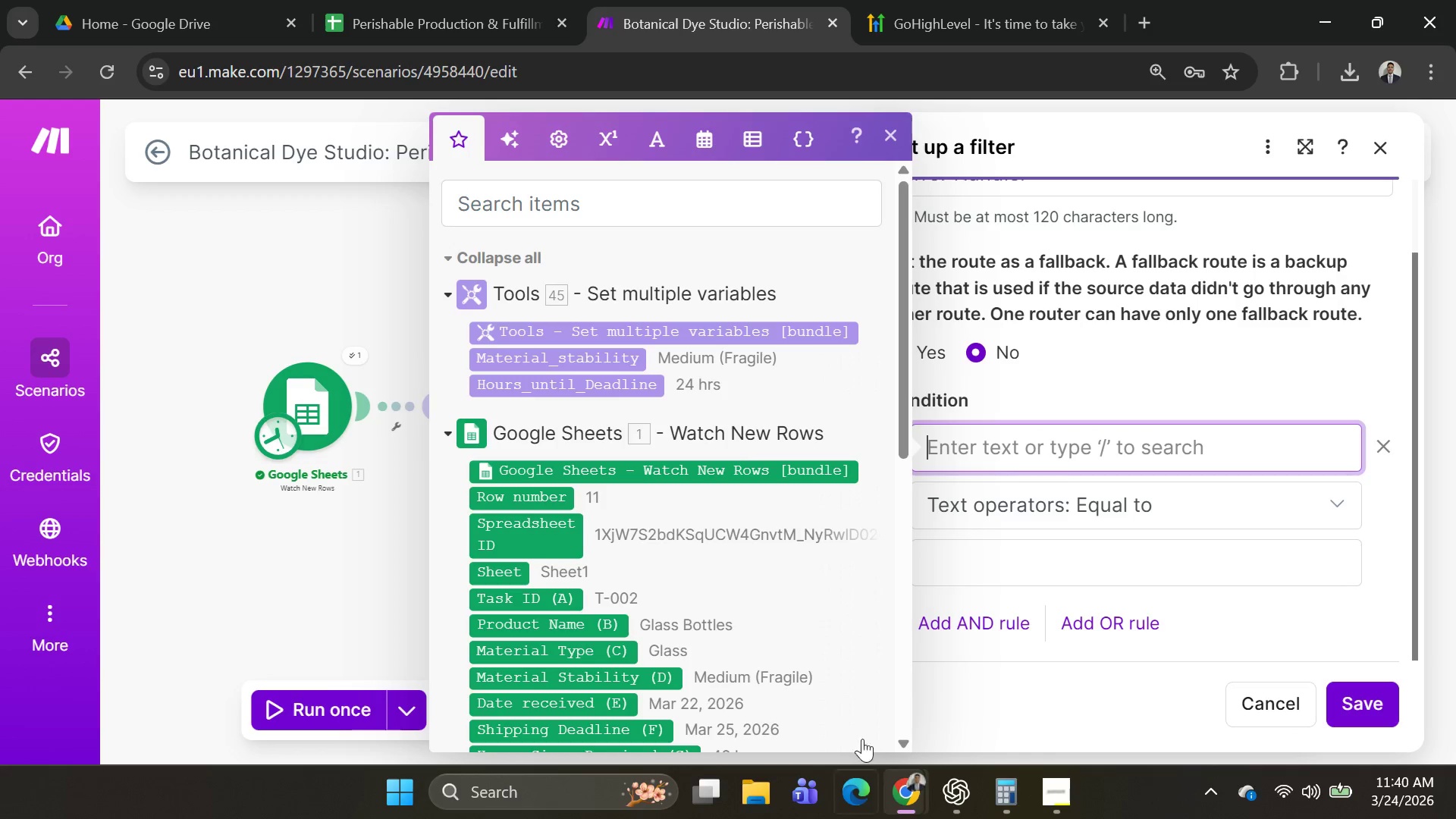 
scroll: coordinate [622, 686], scroll_direction: down, amount: 3.0
 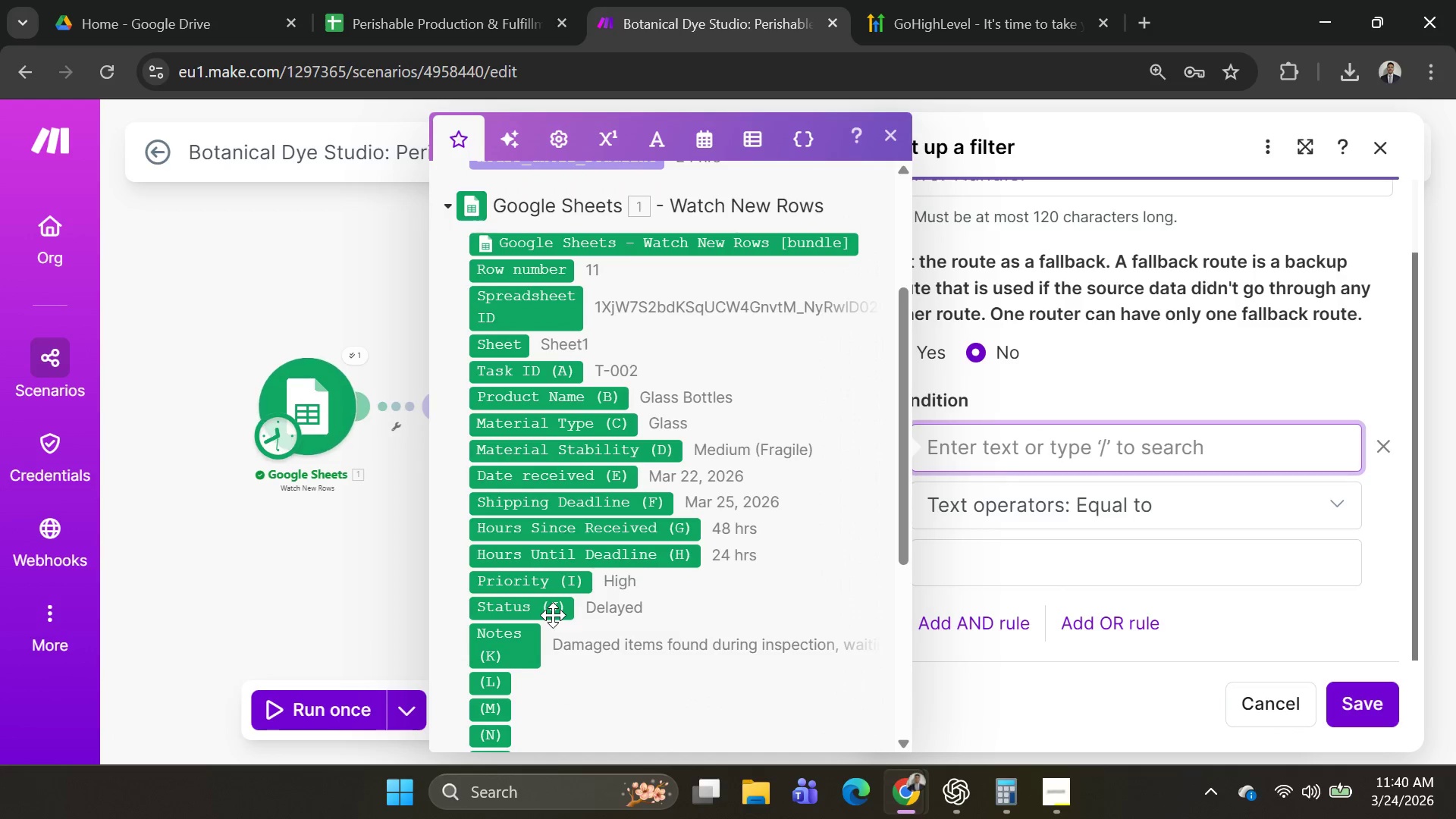 
left_click([545, 613])
 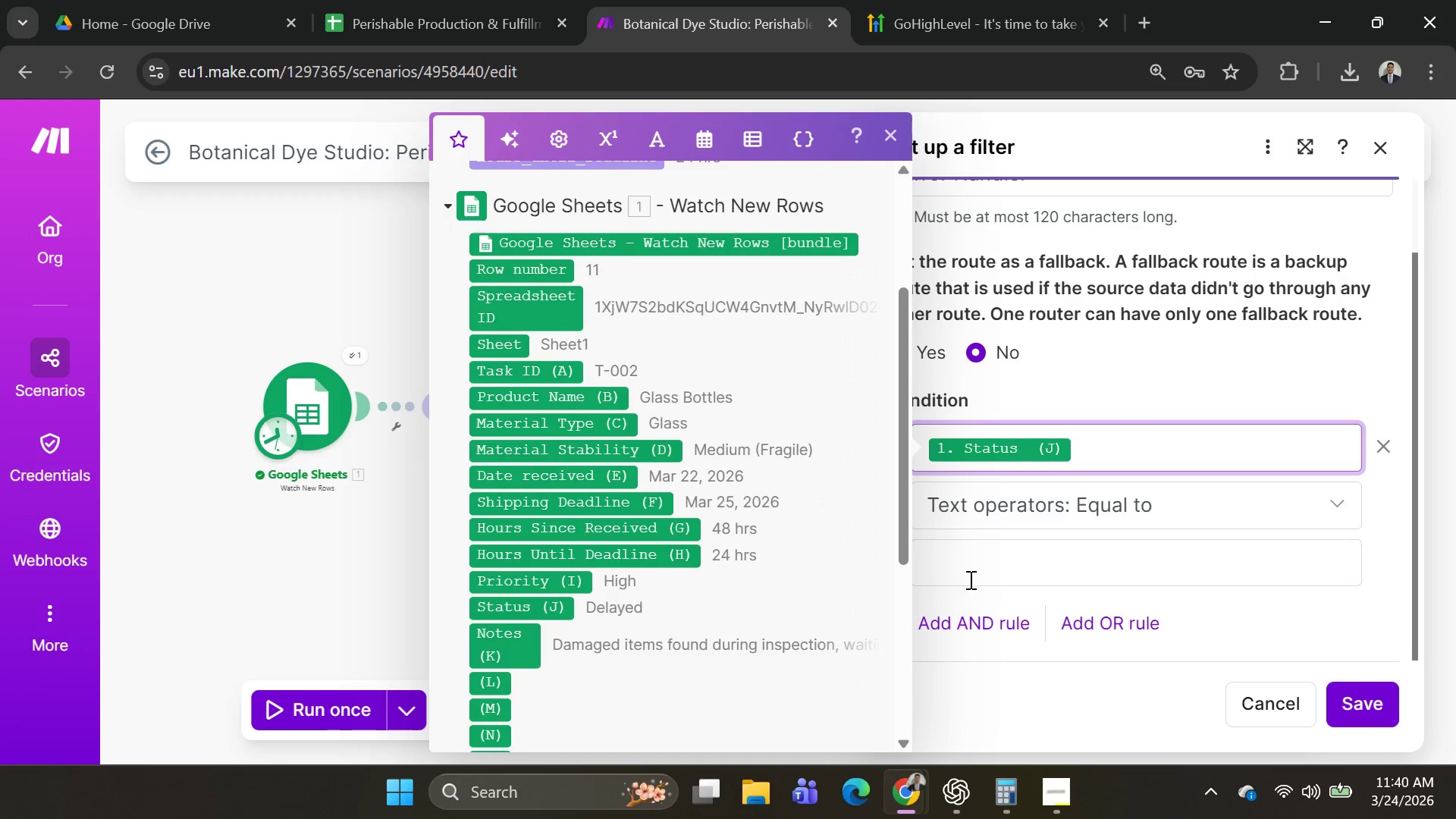 
left_click([974, 568])
 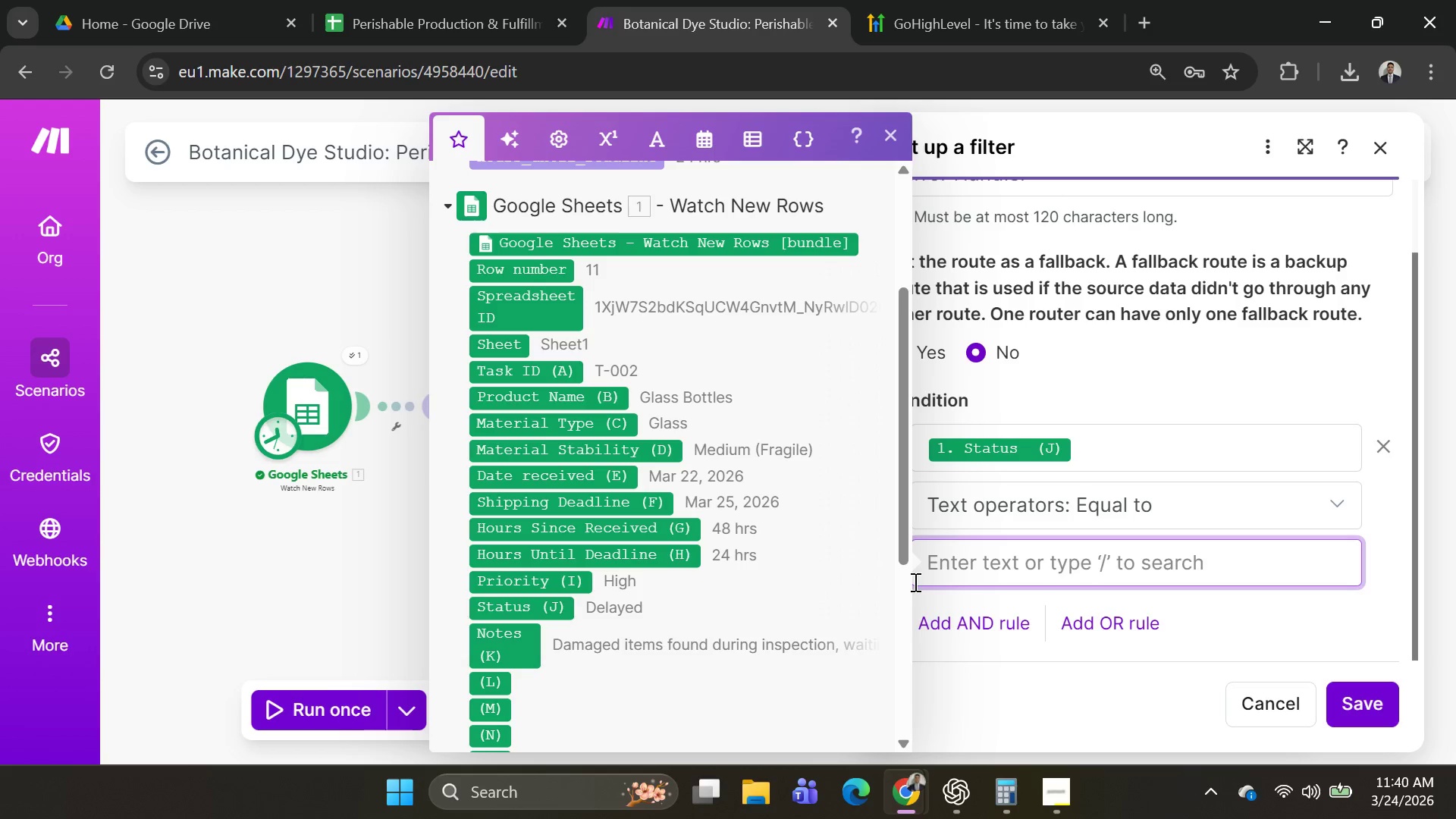 
type(Delayes)
key(Backspace)
type(d)
 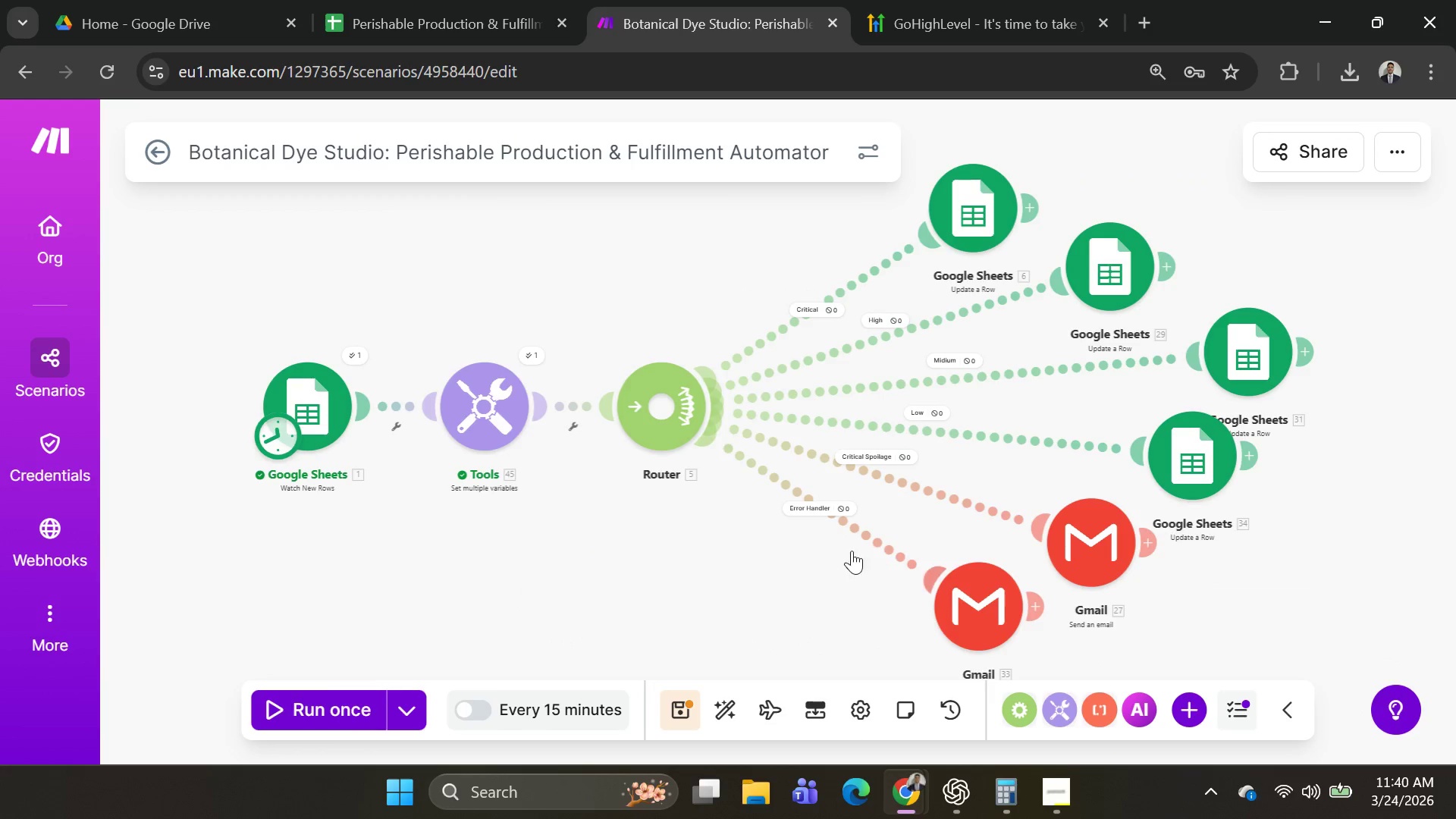 
left_click([420, 715])
 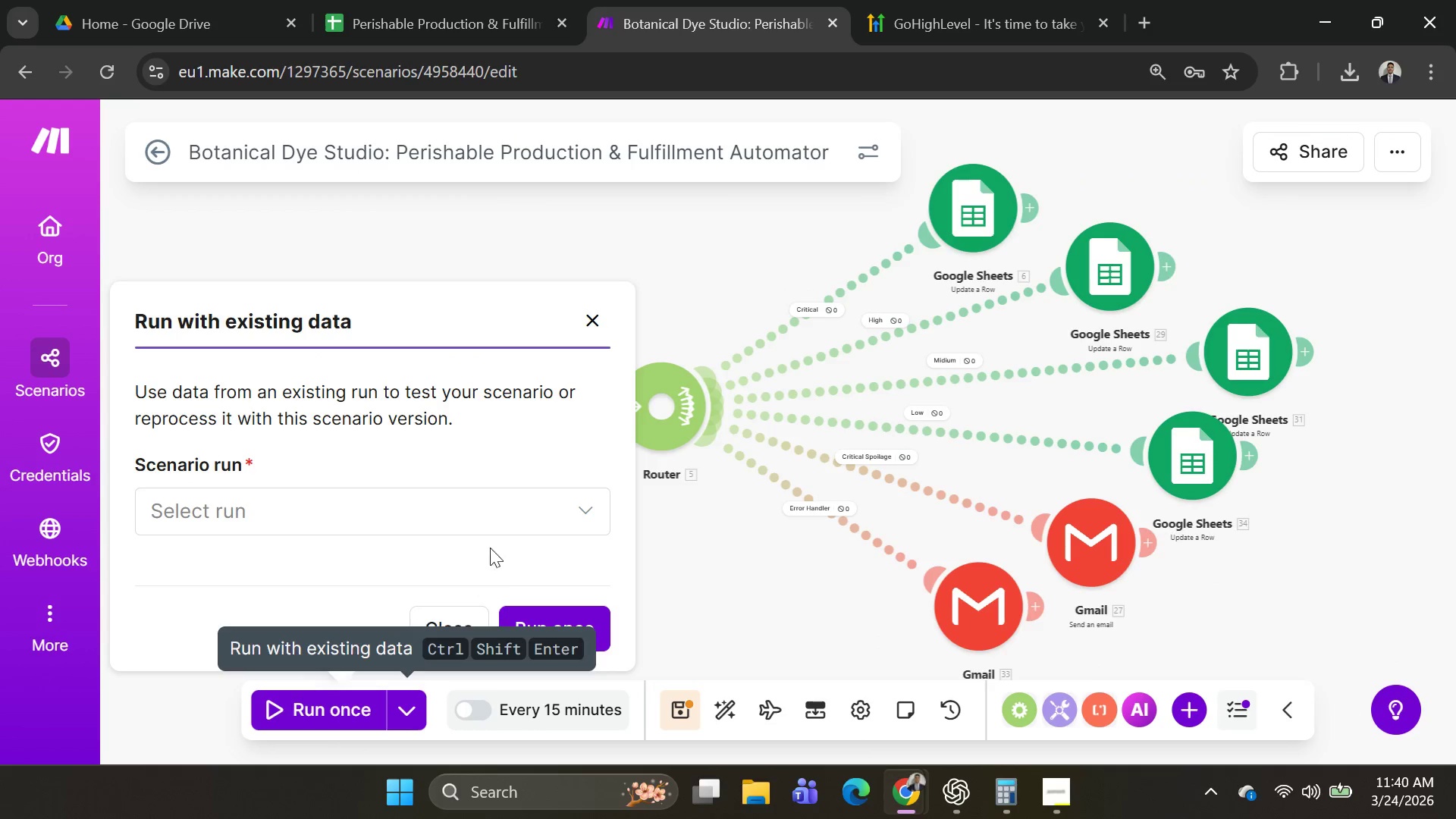 
left_click([478, 502])
 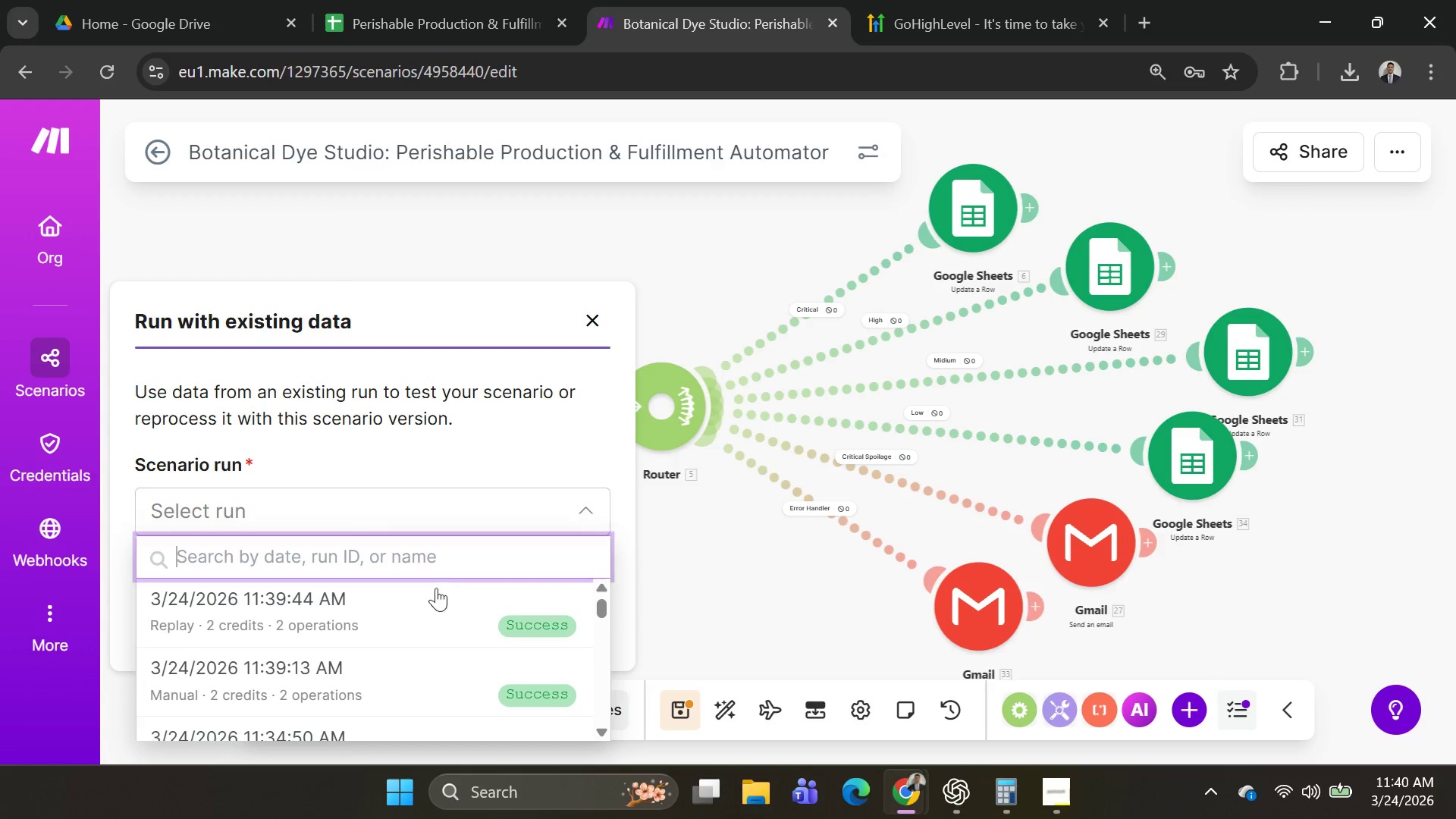 
left_click([424, 600])
 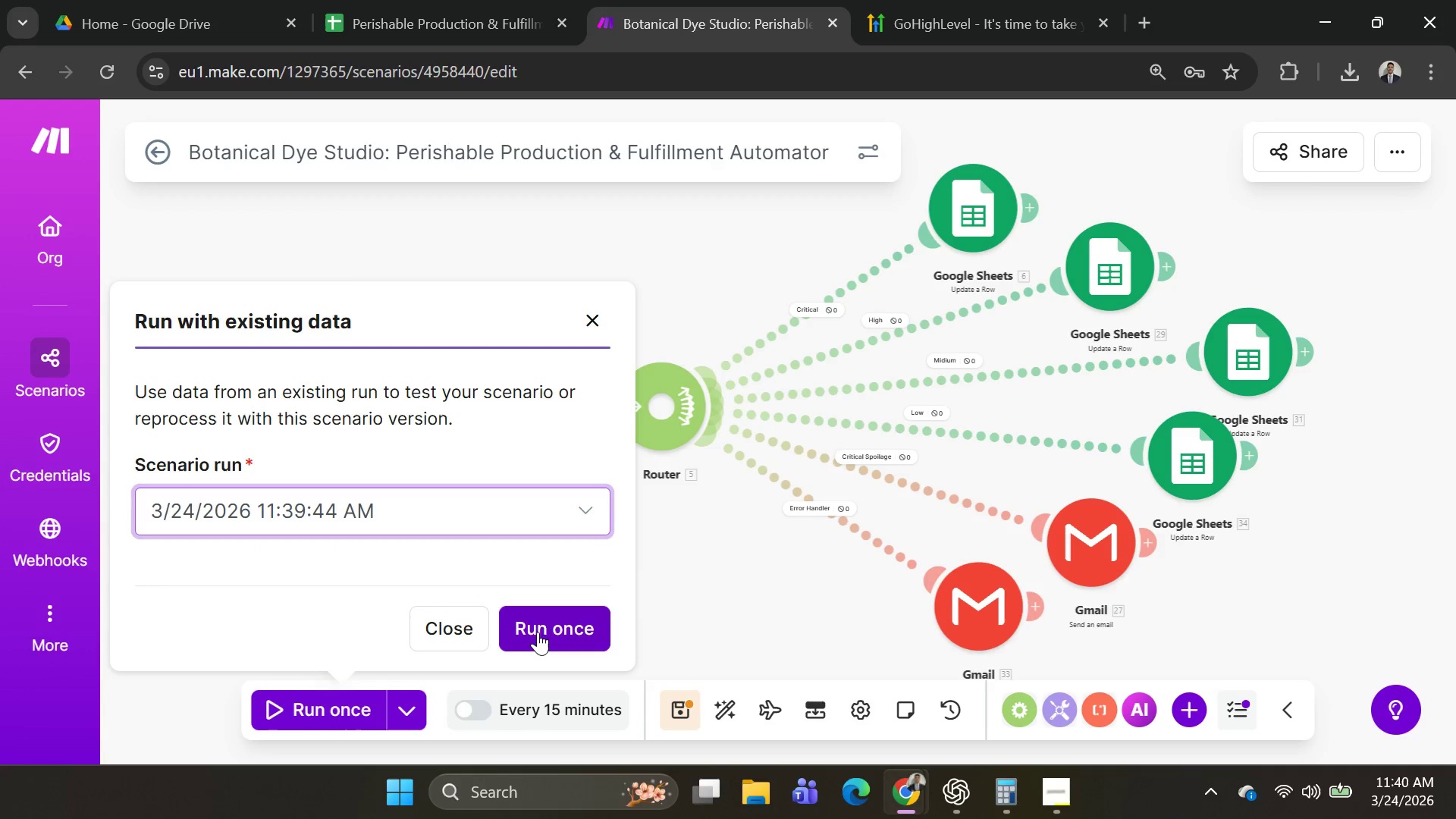 
left_click([542, 632])
 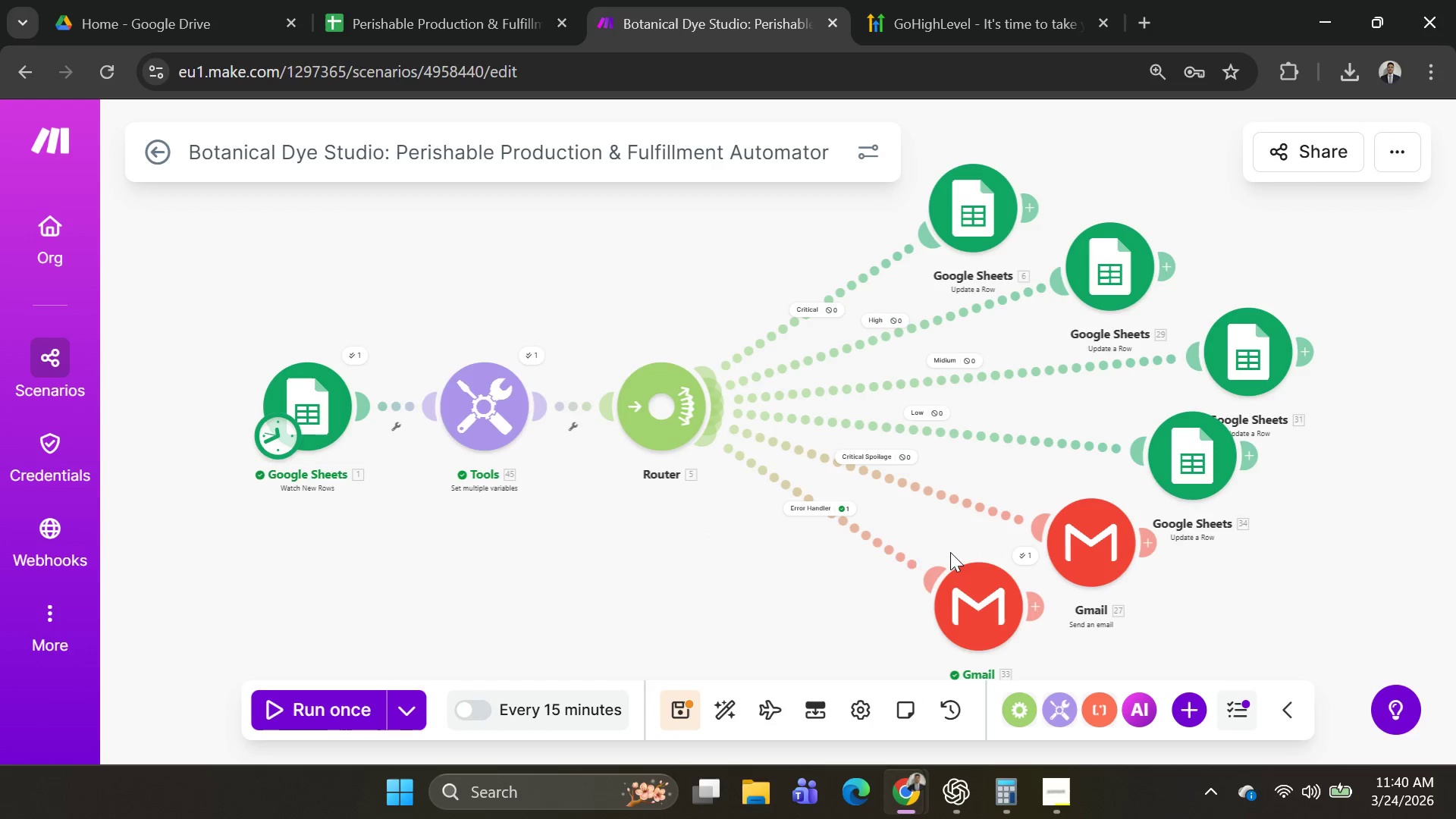 
left_click([812, 502])
 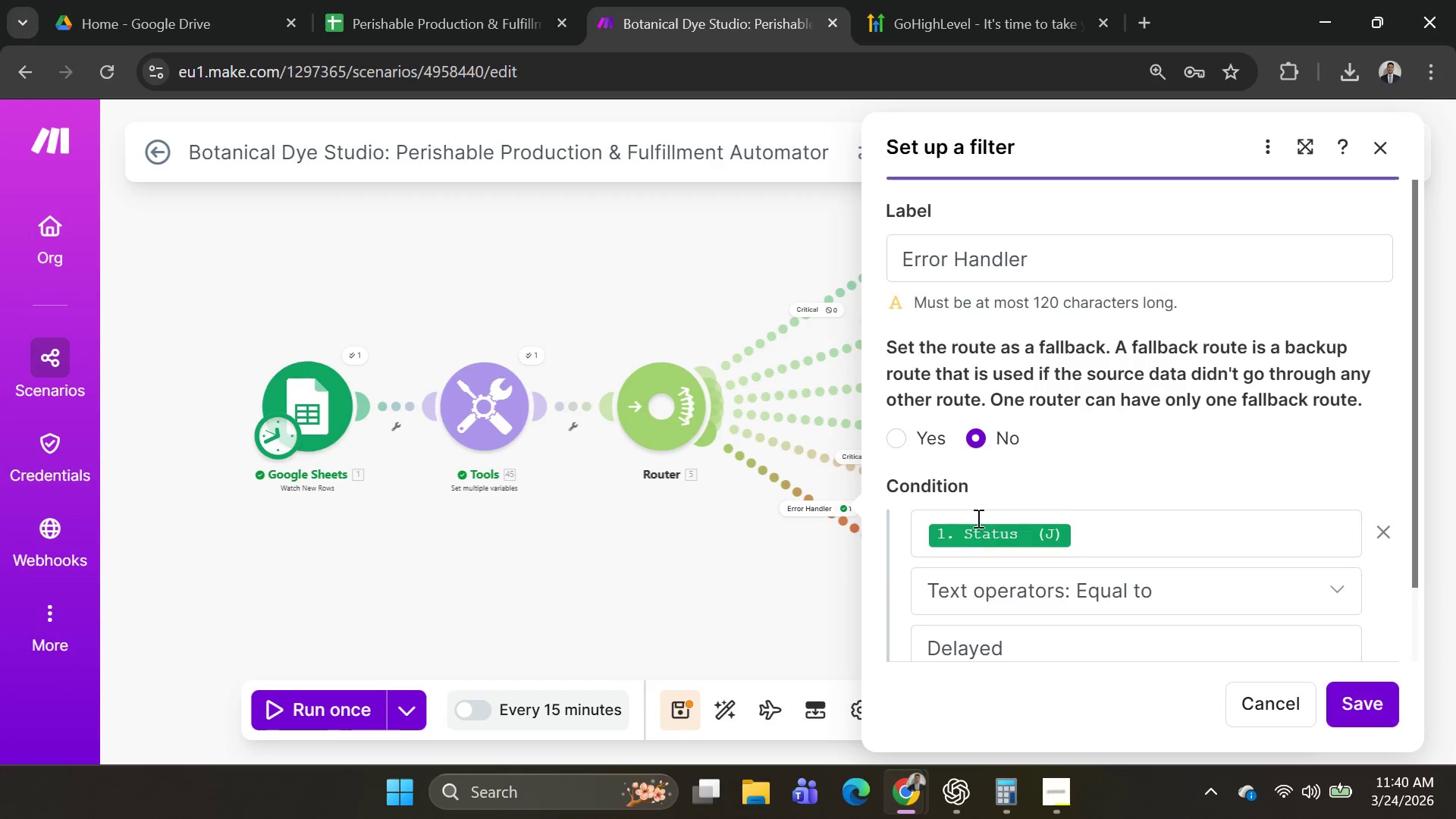 
scroll: coordinate [1017, 495], scroll_direction: down, amount: 3.0
 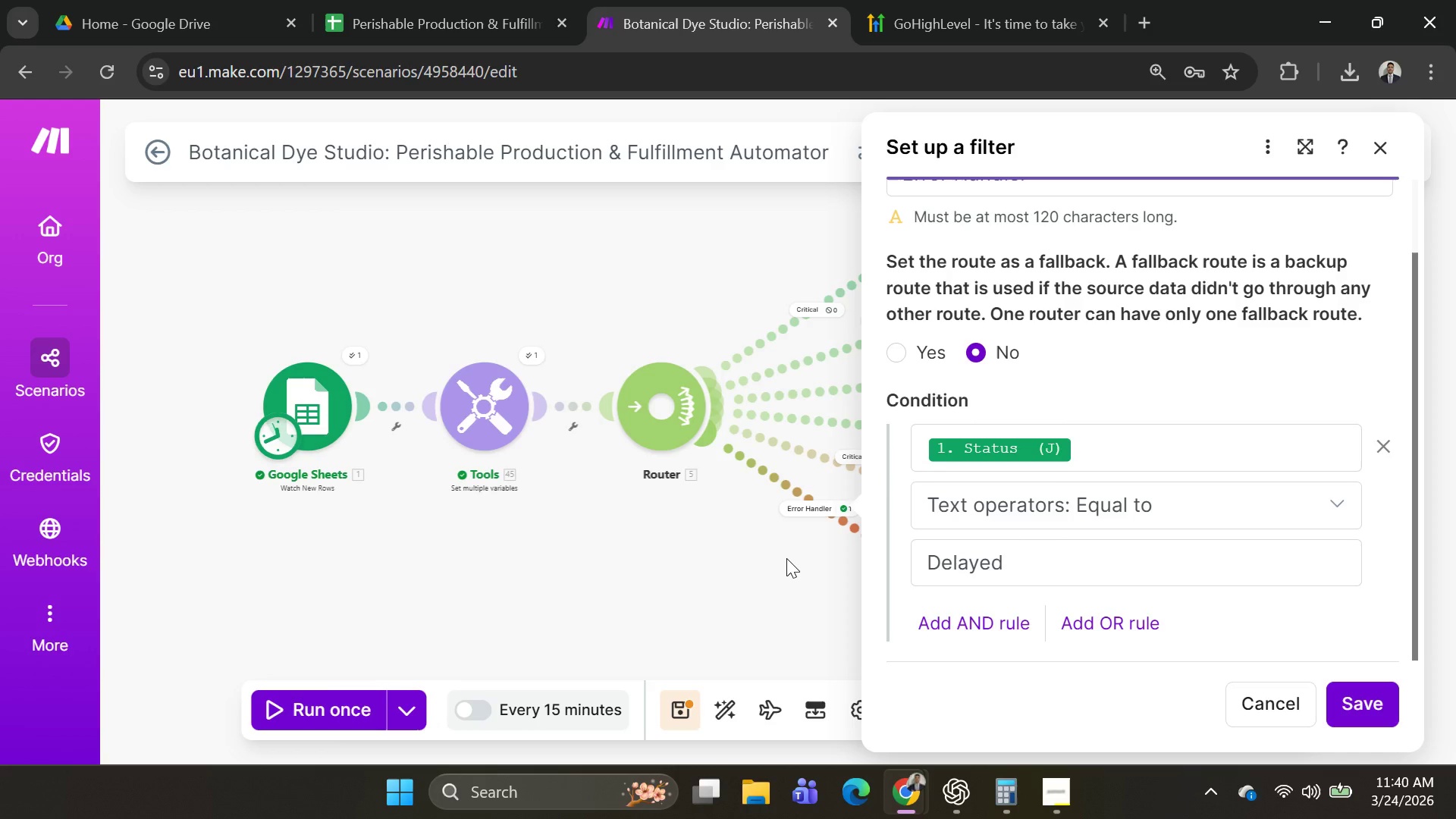 
wait(7.42)
 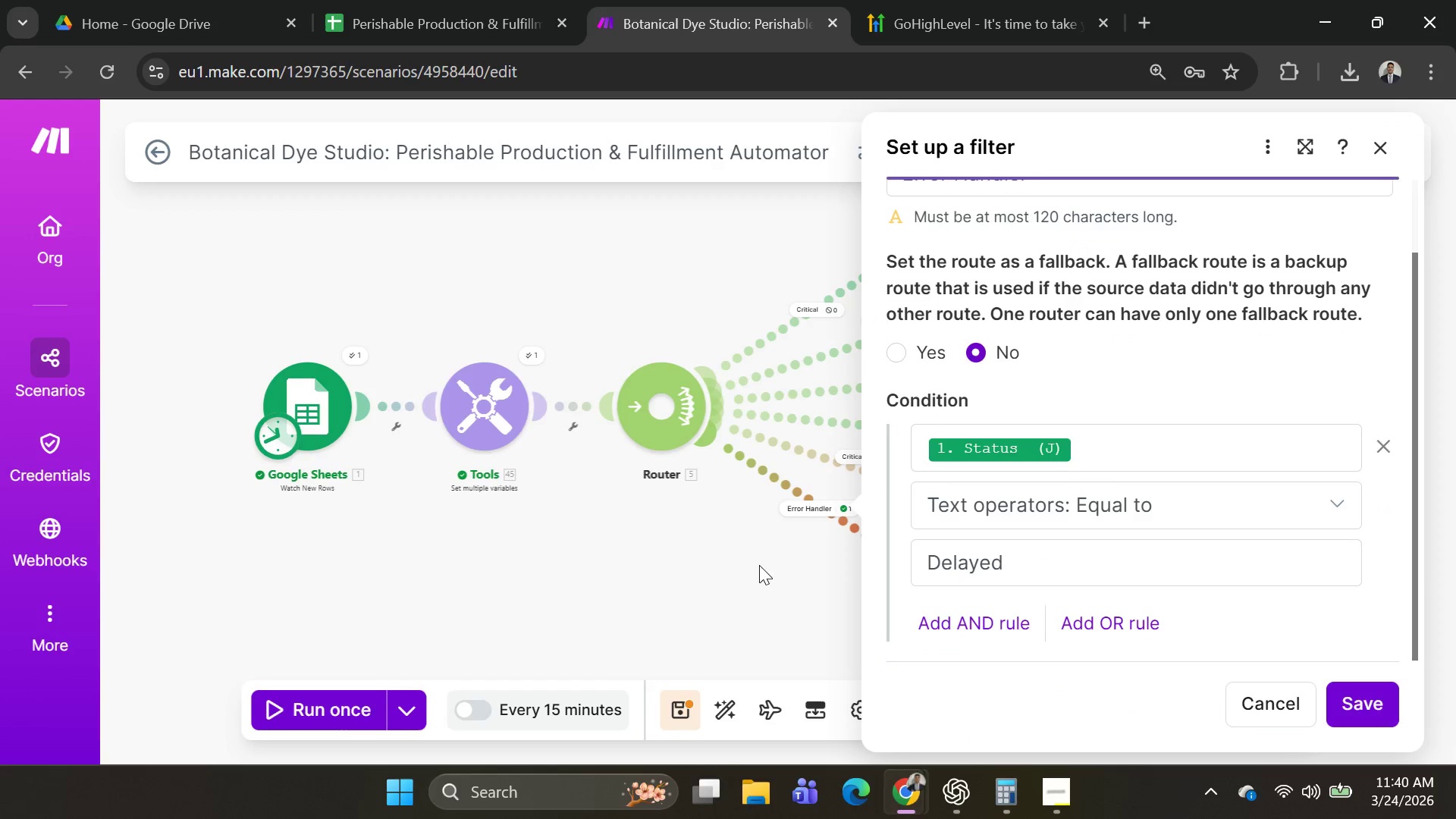 
mouse_move([1056, 802])
 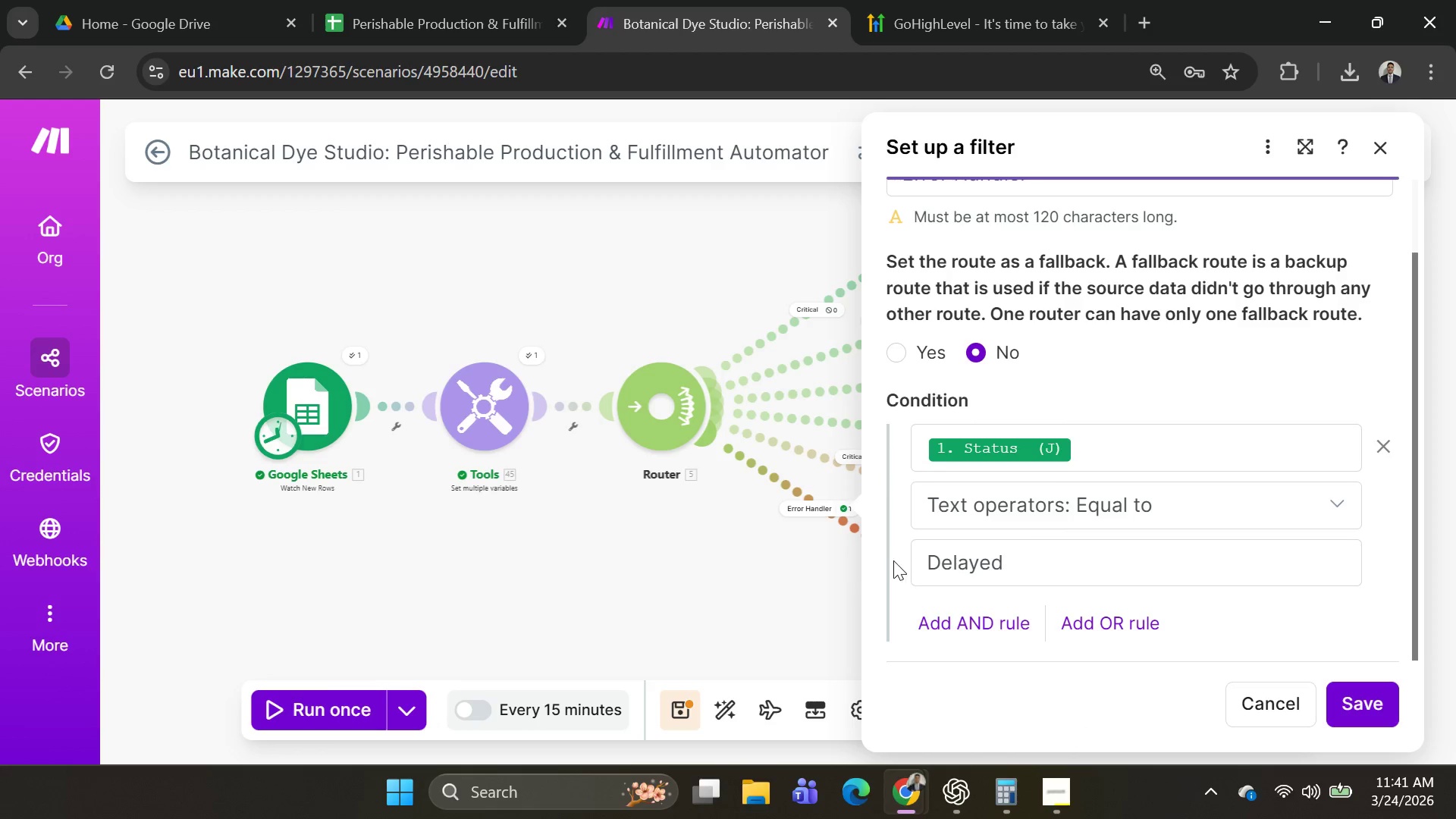 
left_click([761, 551])
 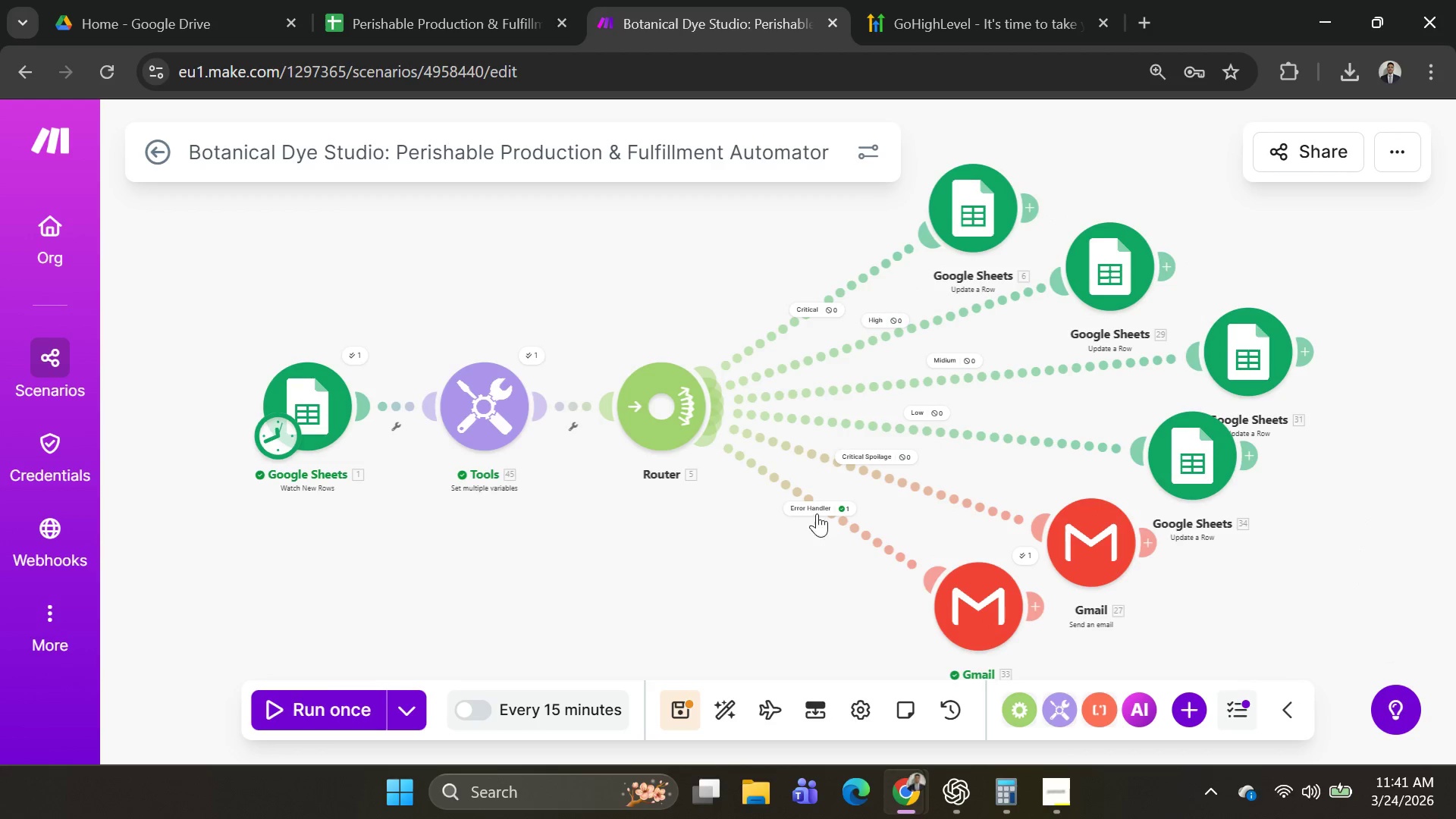 
left_click([819, 507])
 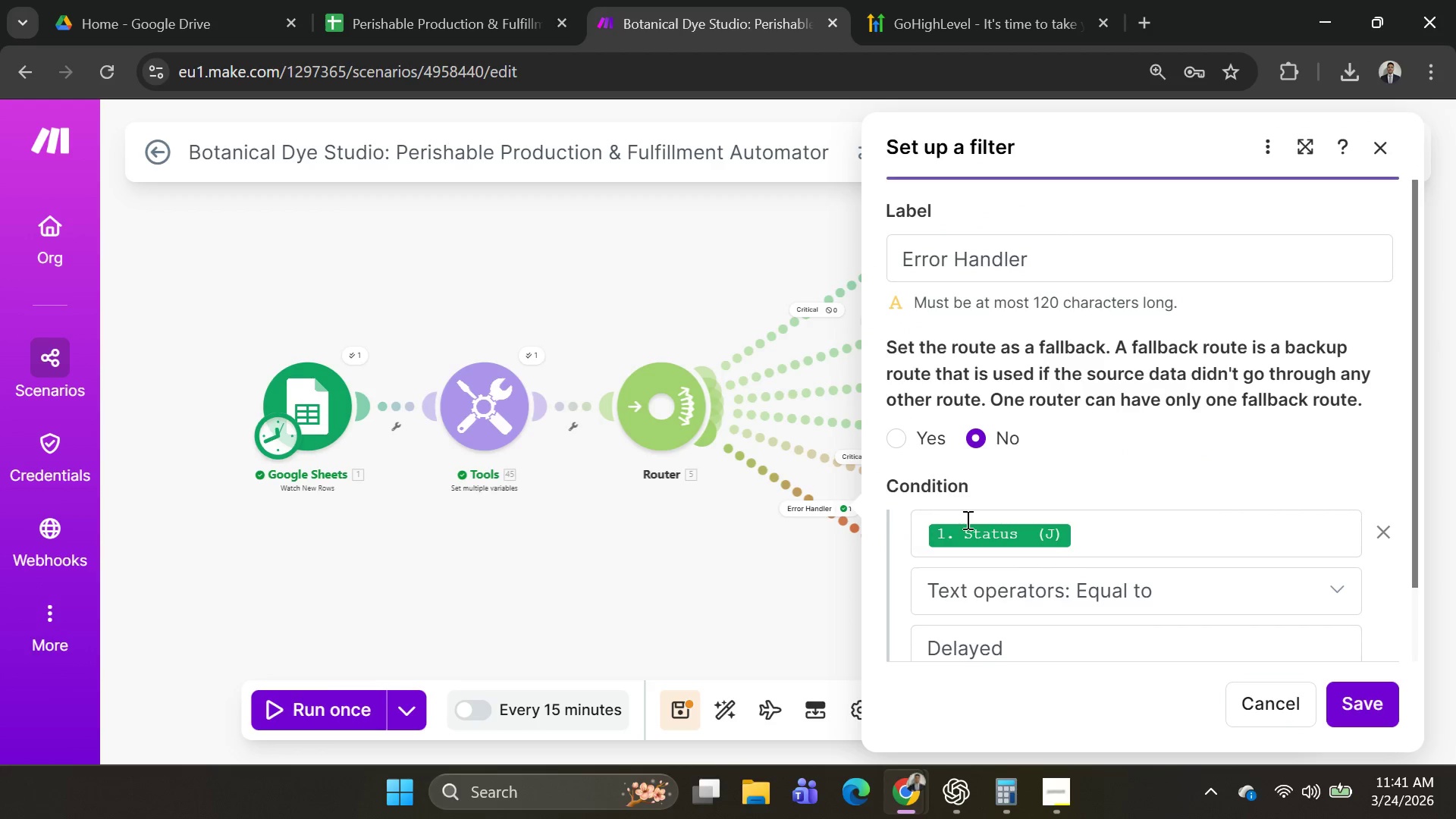 
scroll: coordinate [984, 496], scroll_direction: down, amount: 3.0
 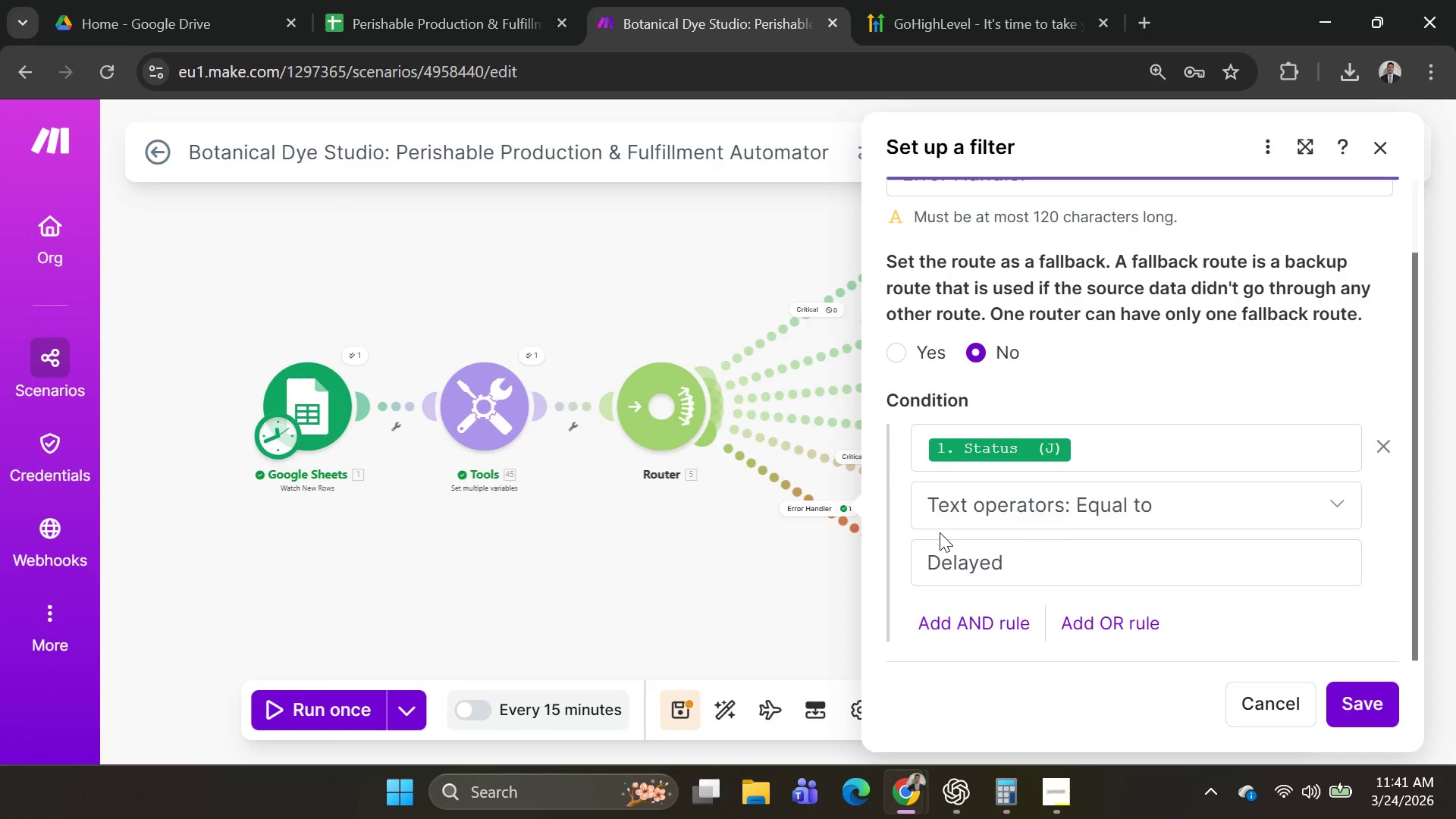 
wait(6.07)
 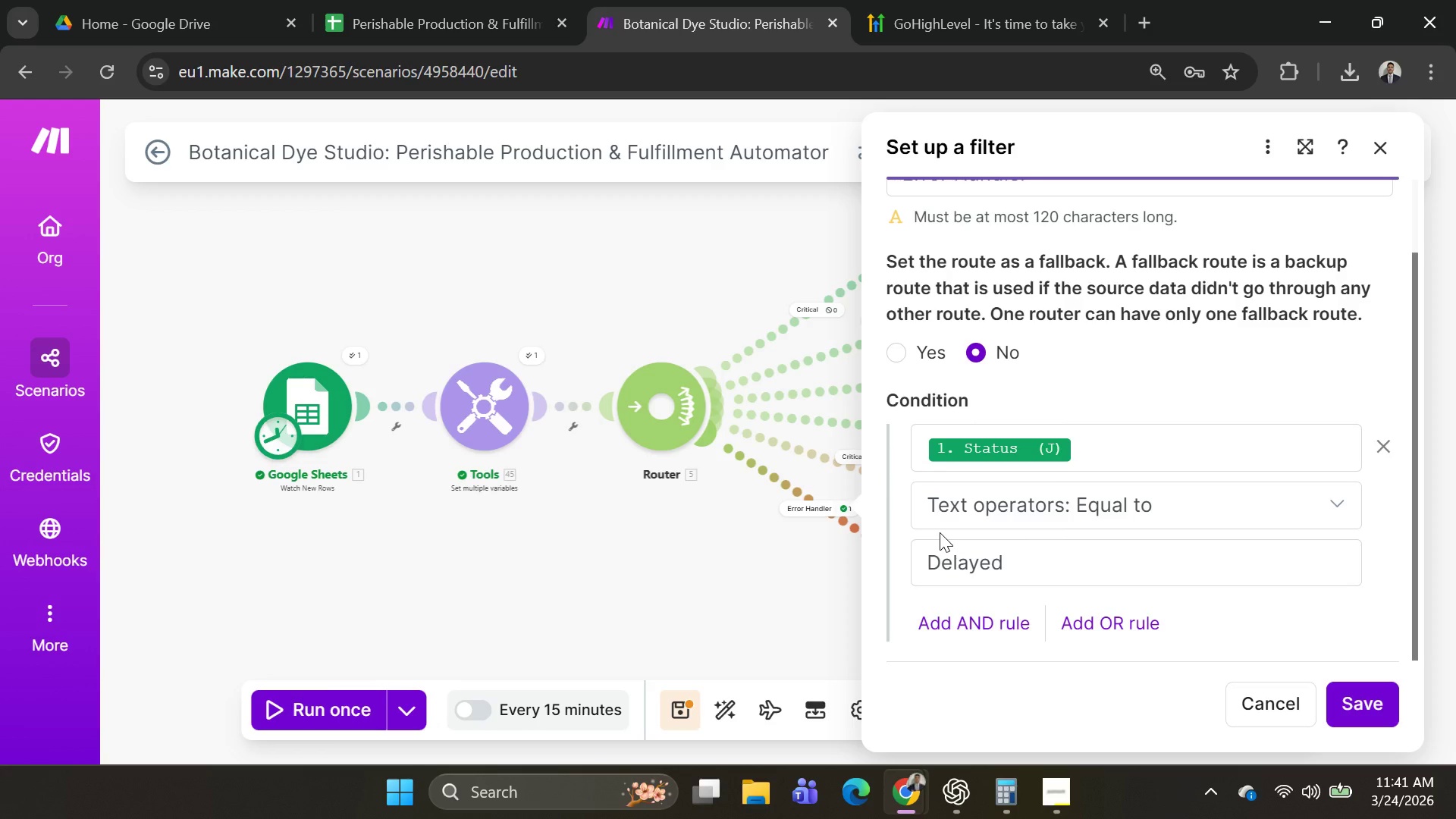 
key(PrintScreen)
 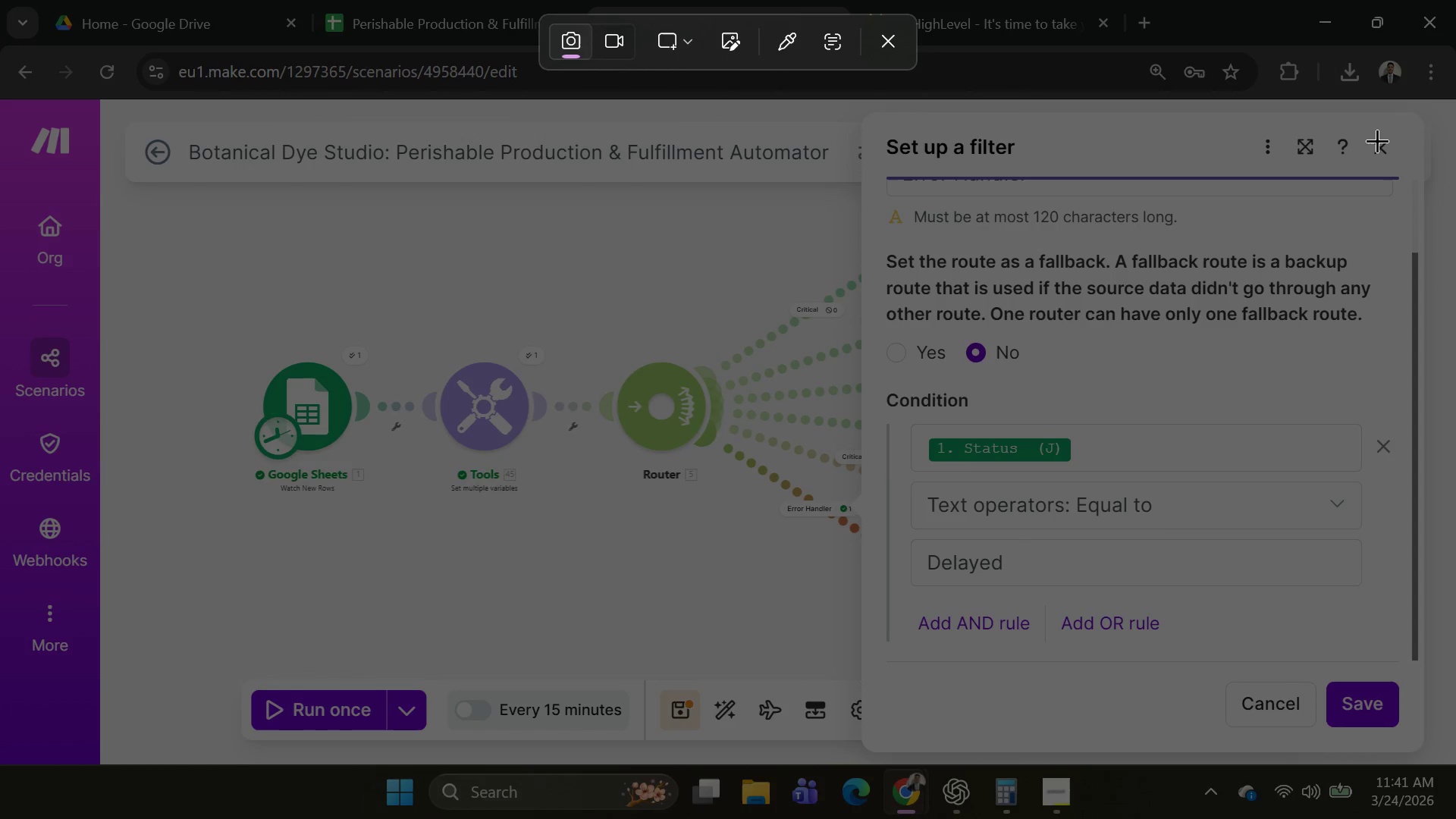 
double_click([485, 521])
 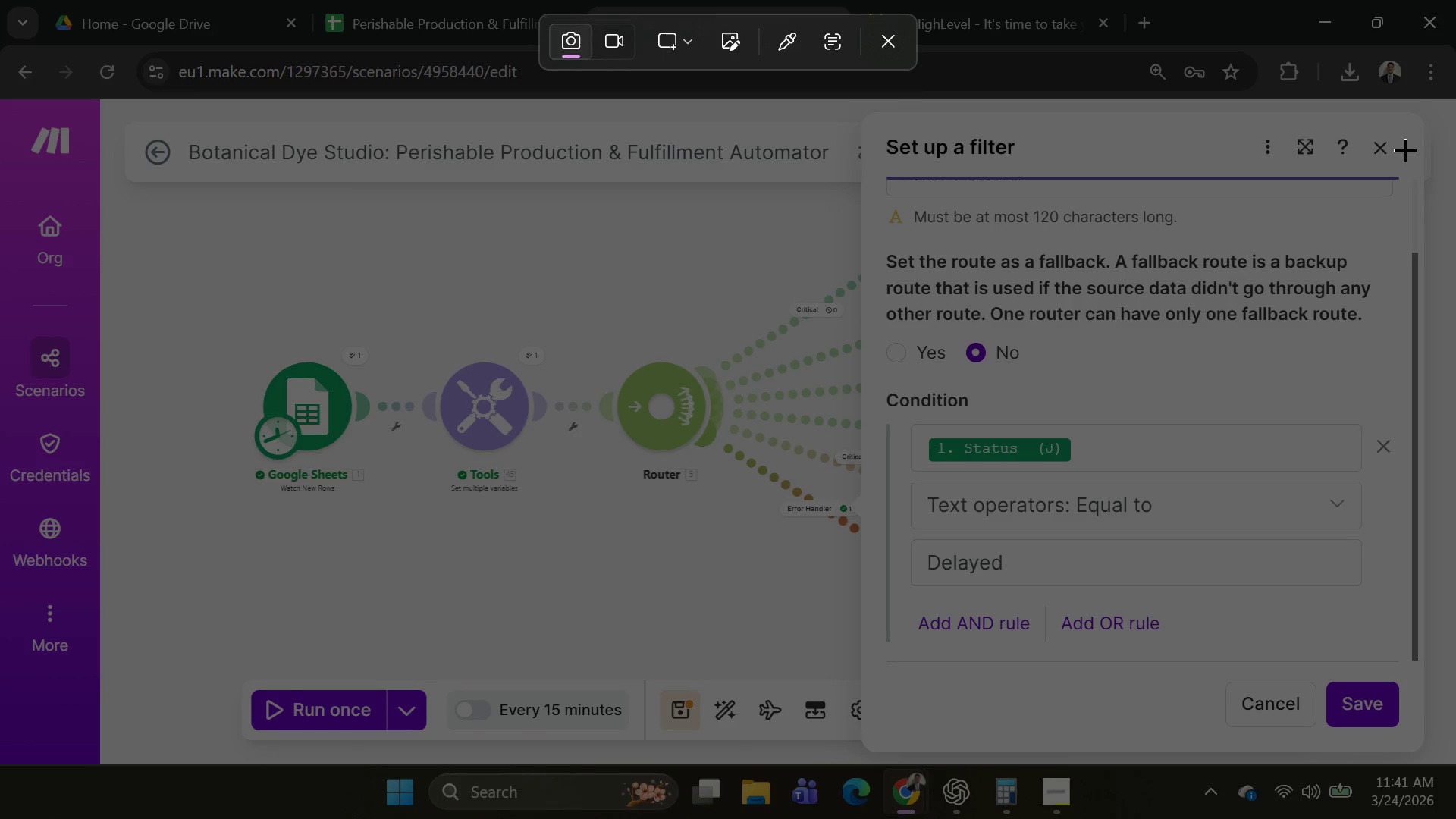 
left_click([1382, 149])
 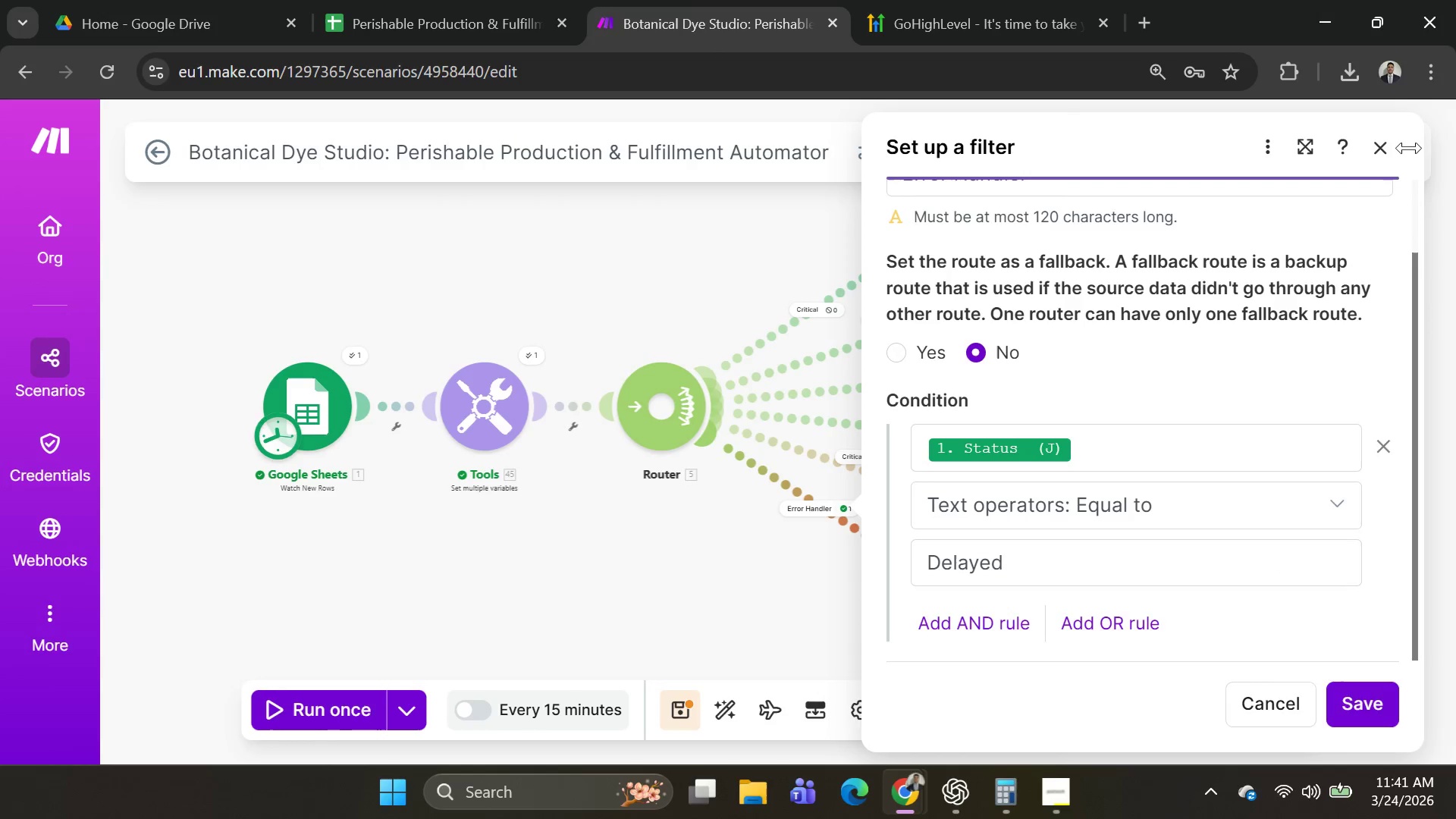 
left_click([1373, 145])
 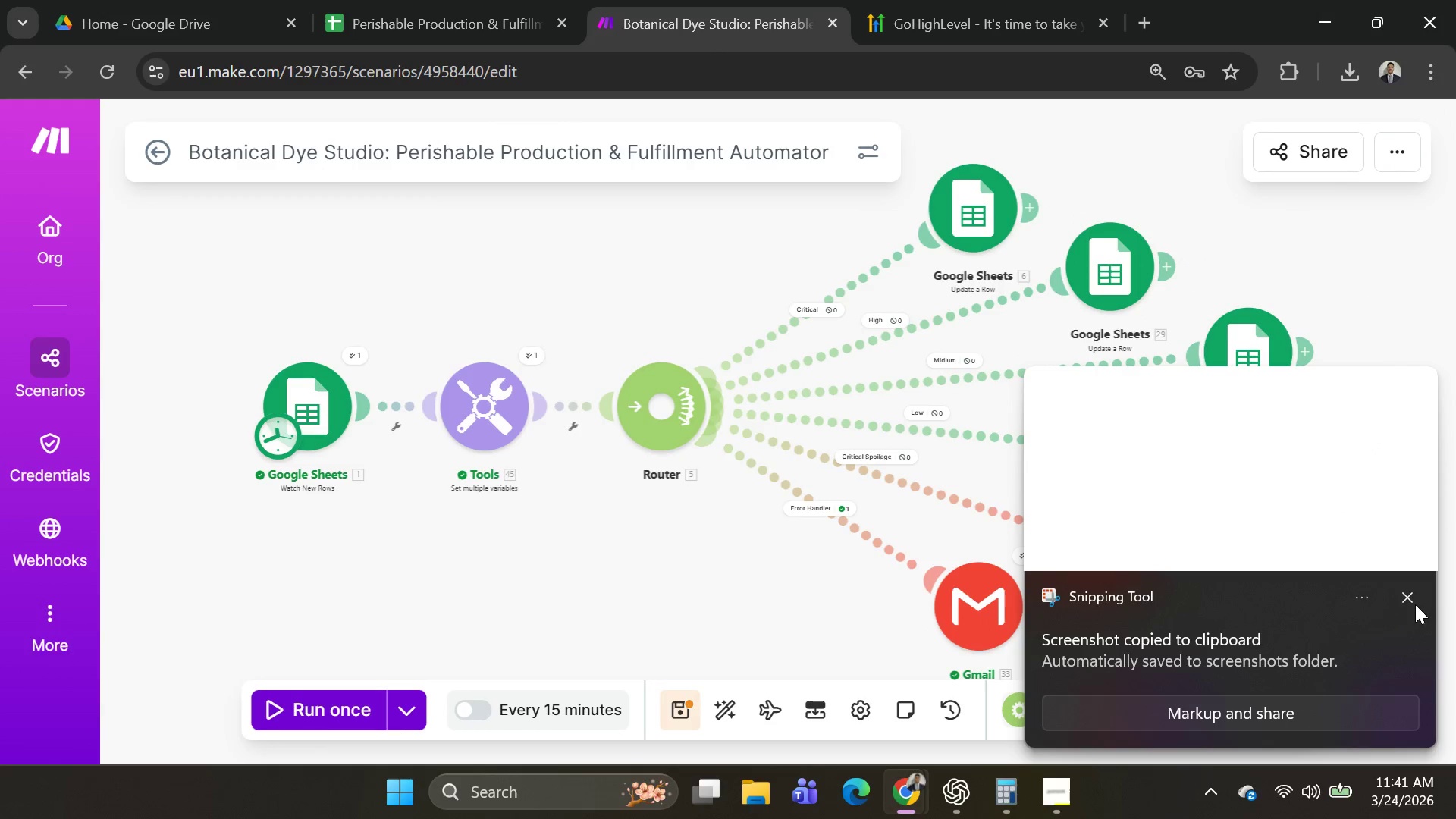 
left_click([1411, 601])
 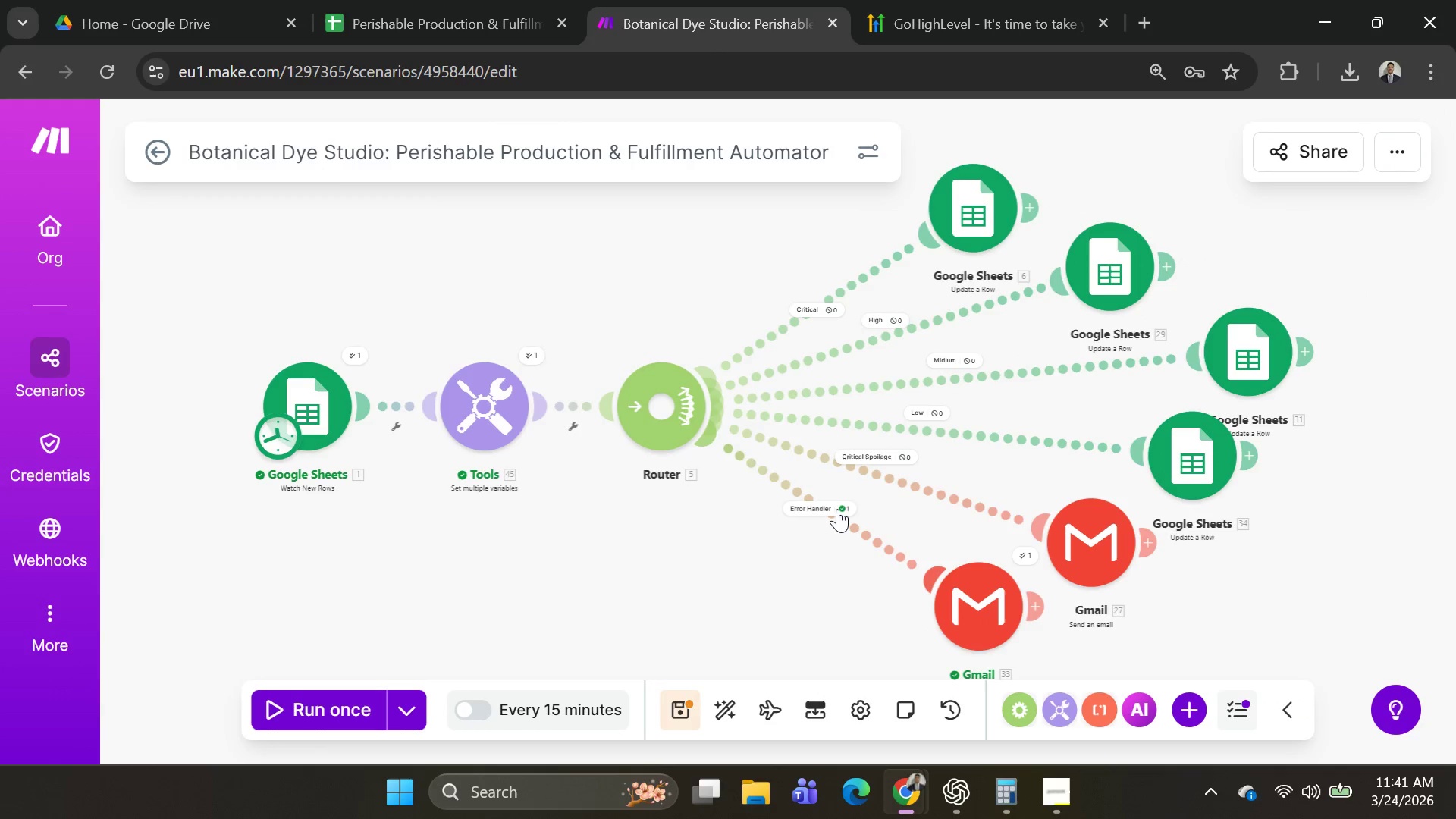 
left_click([834, 509])
 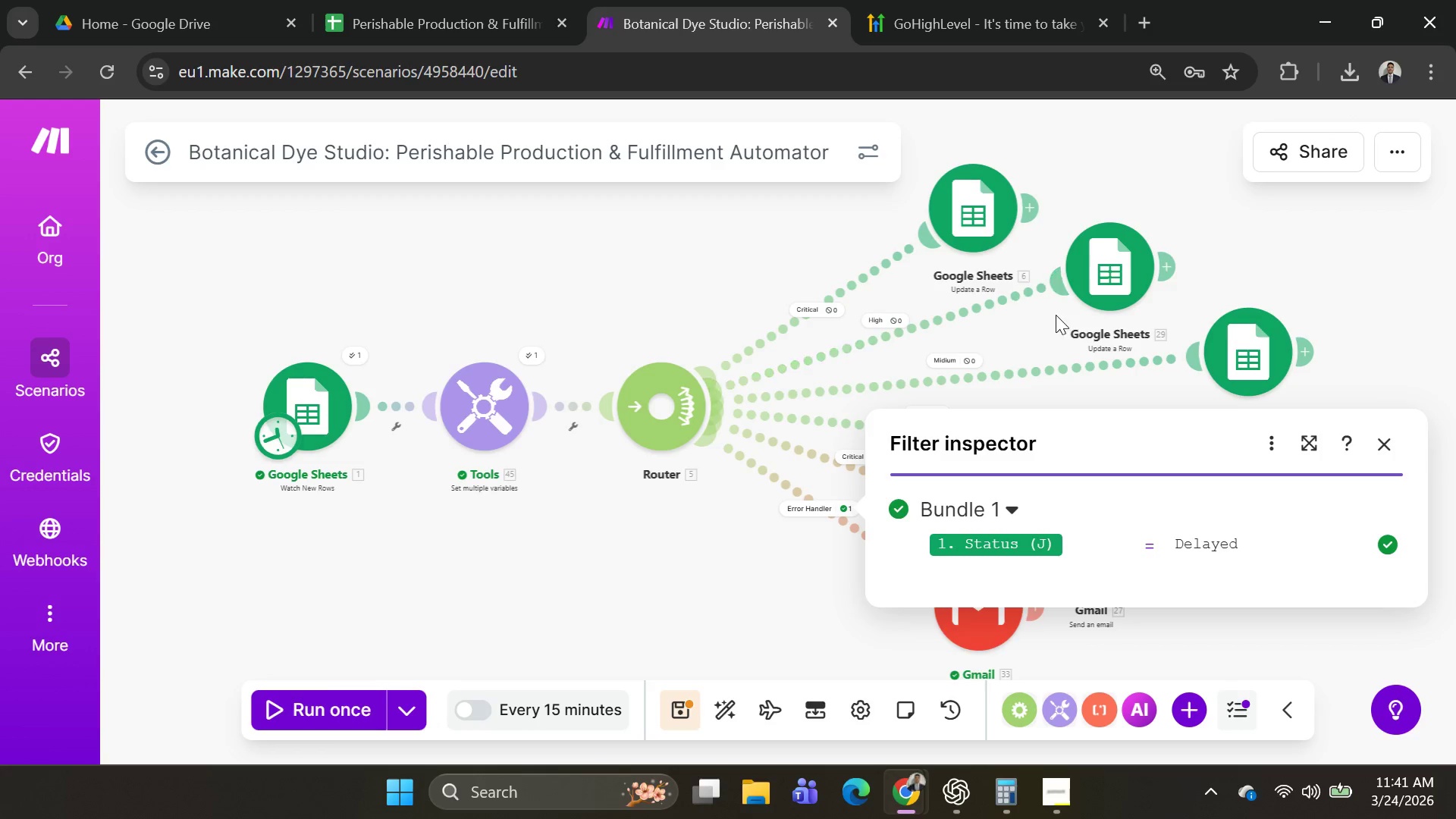 
wait(12.45)
 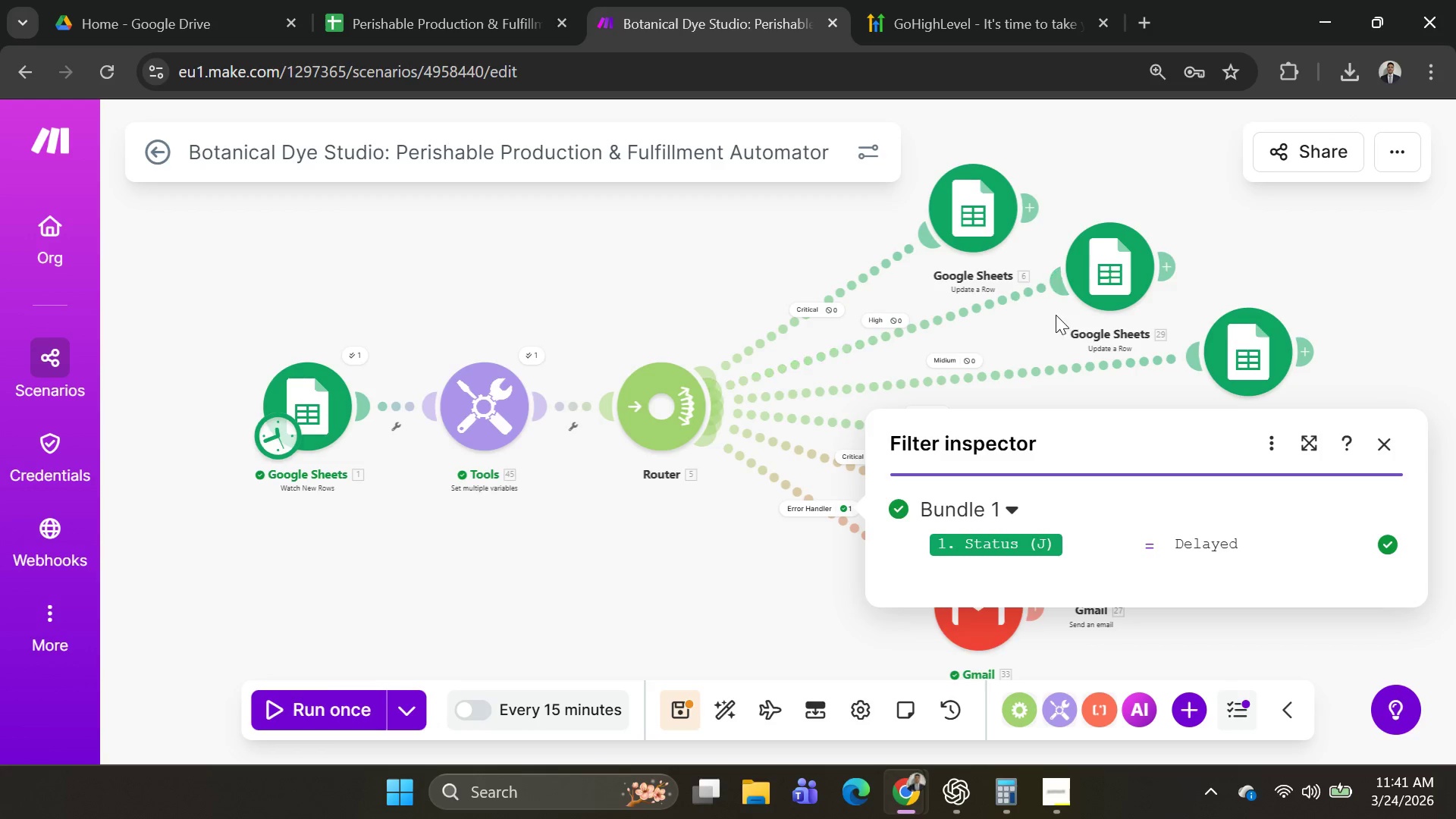 
left_click([1382, 454])
 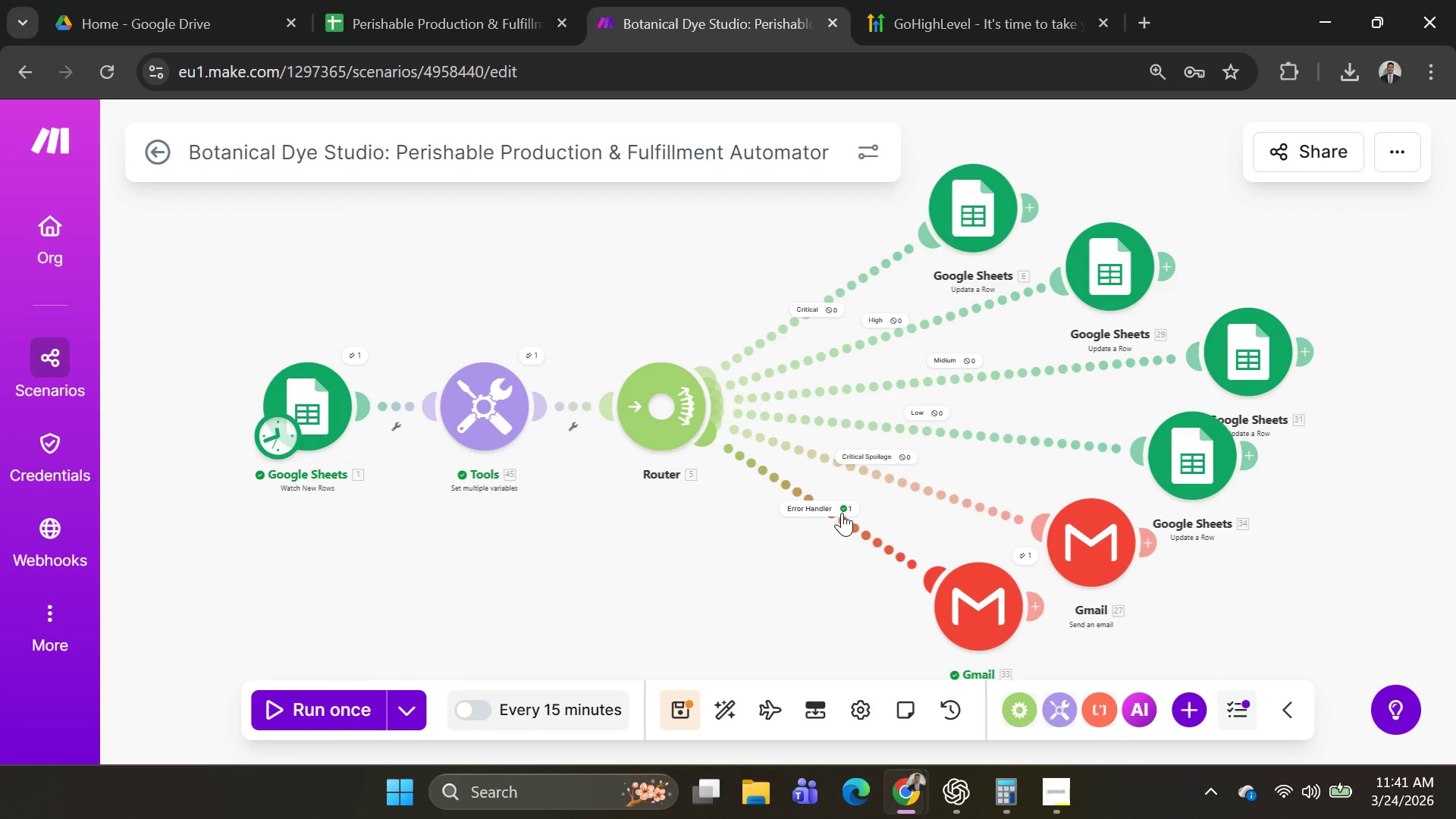 
left_click([842, 513])
 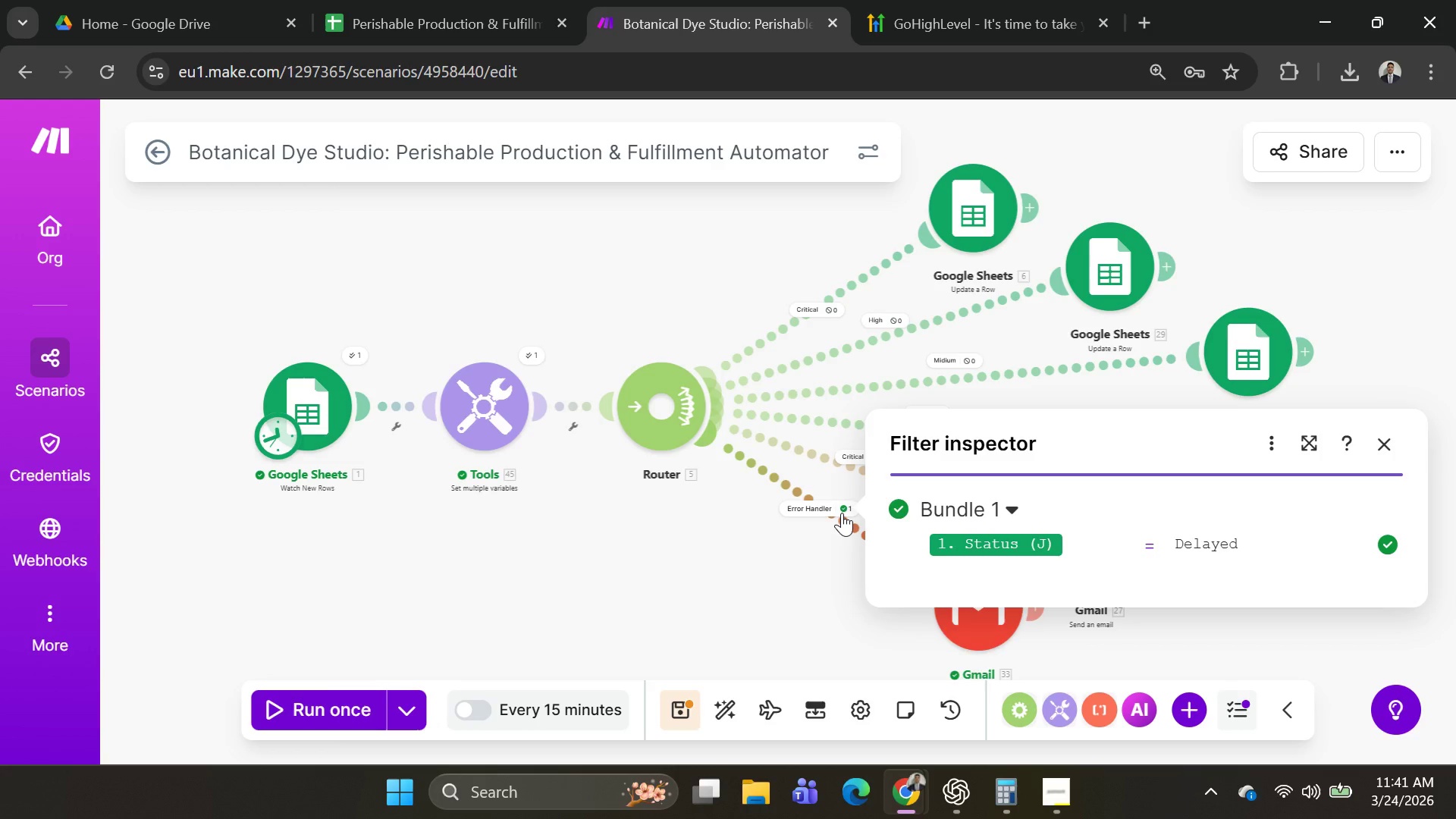 
left_click([842, 513])
 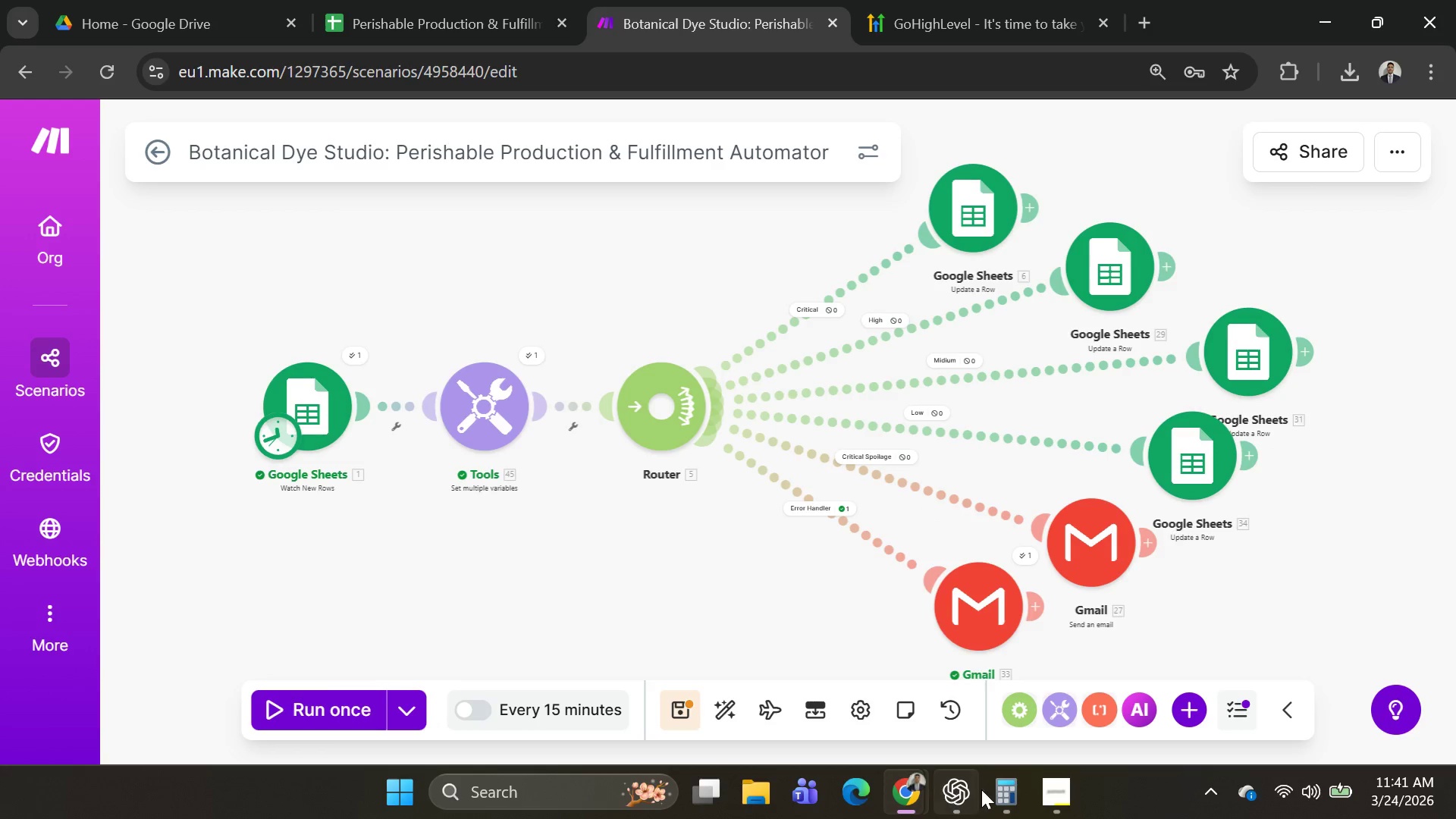 
left_click([1053, 795])